 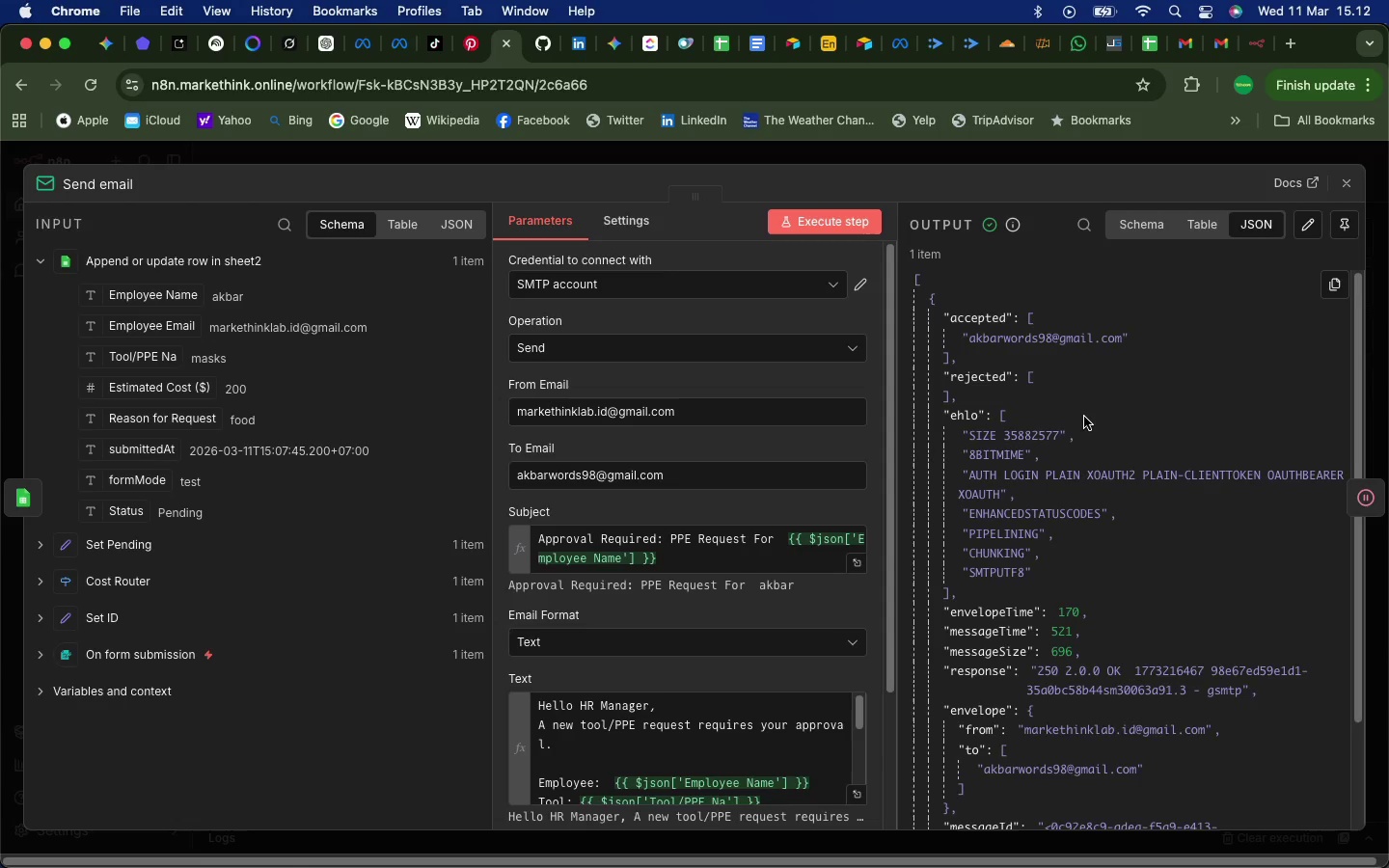 
left_click([1341, 178])
 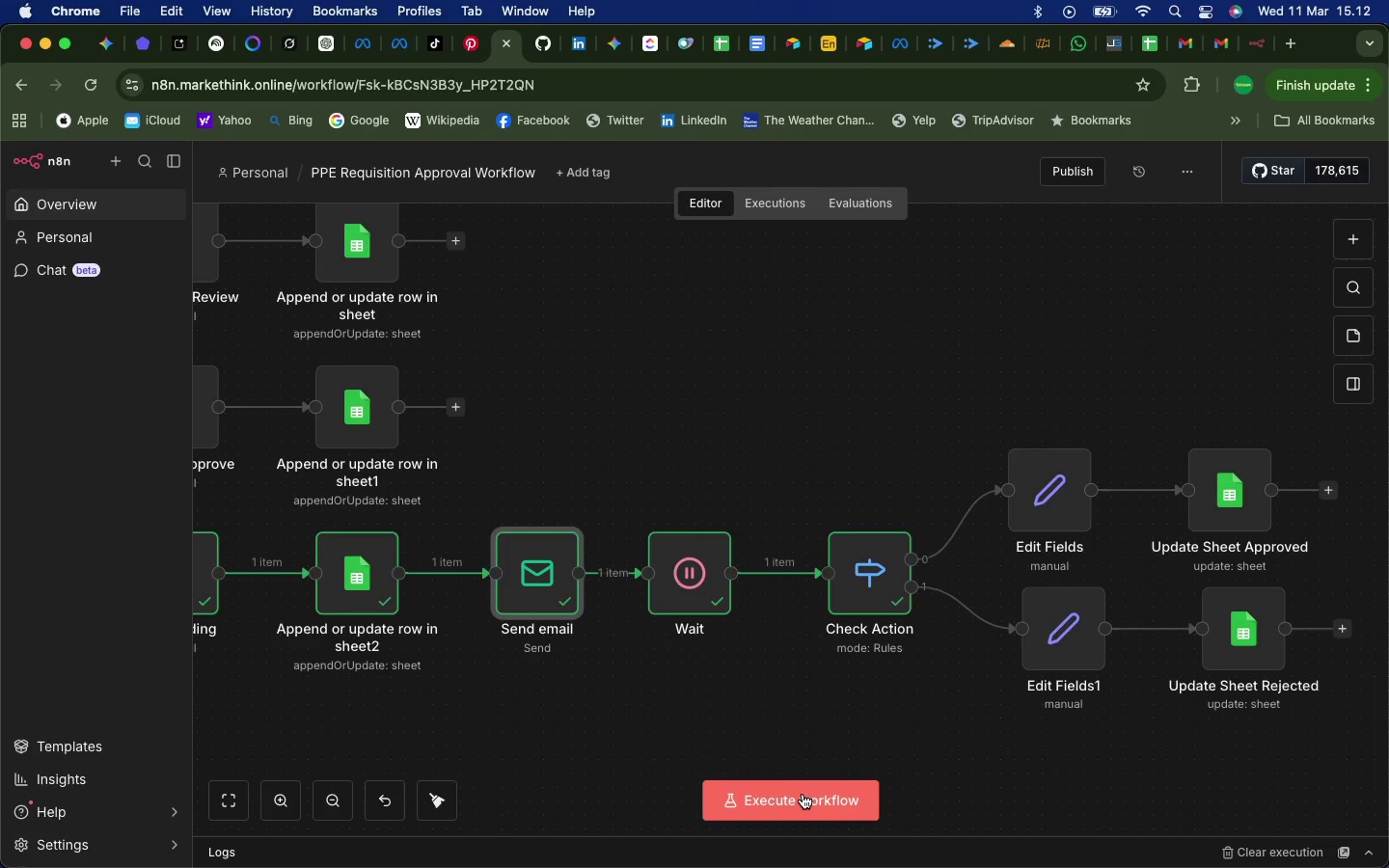 
left_click([802, 796])
 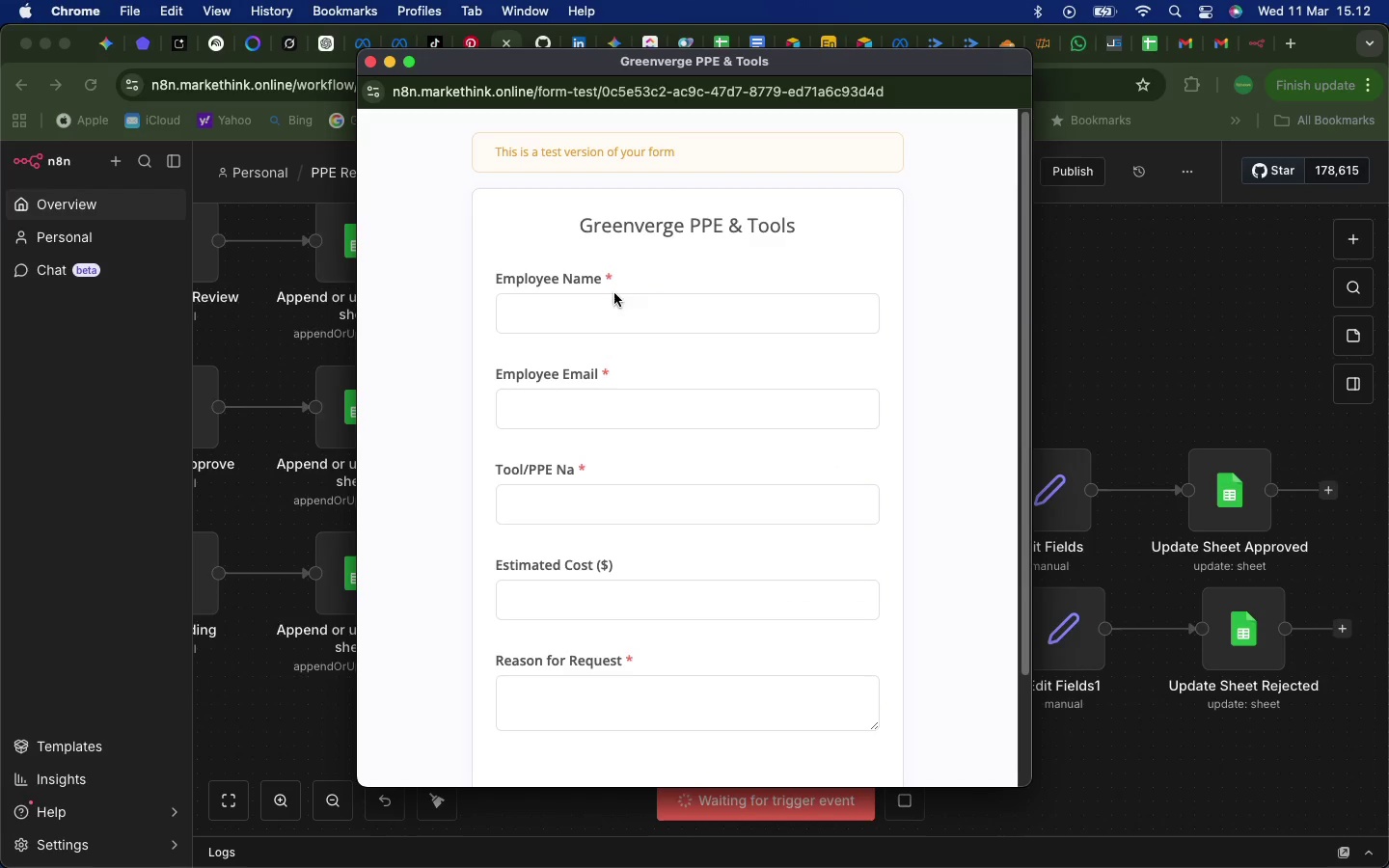 
left_click([555, 312])
 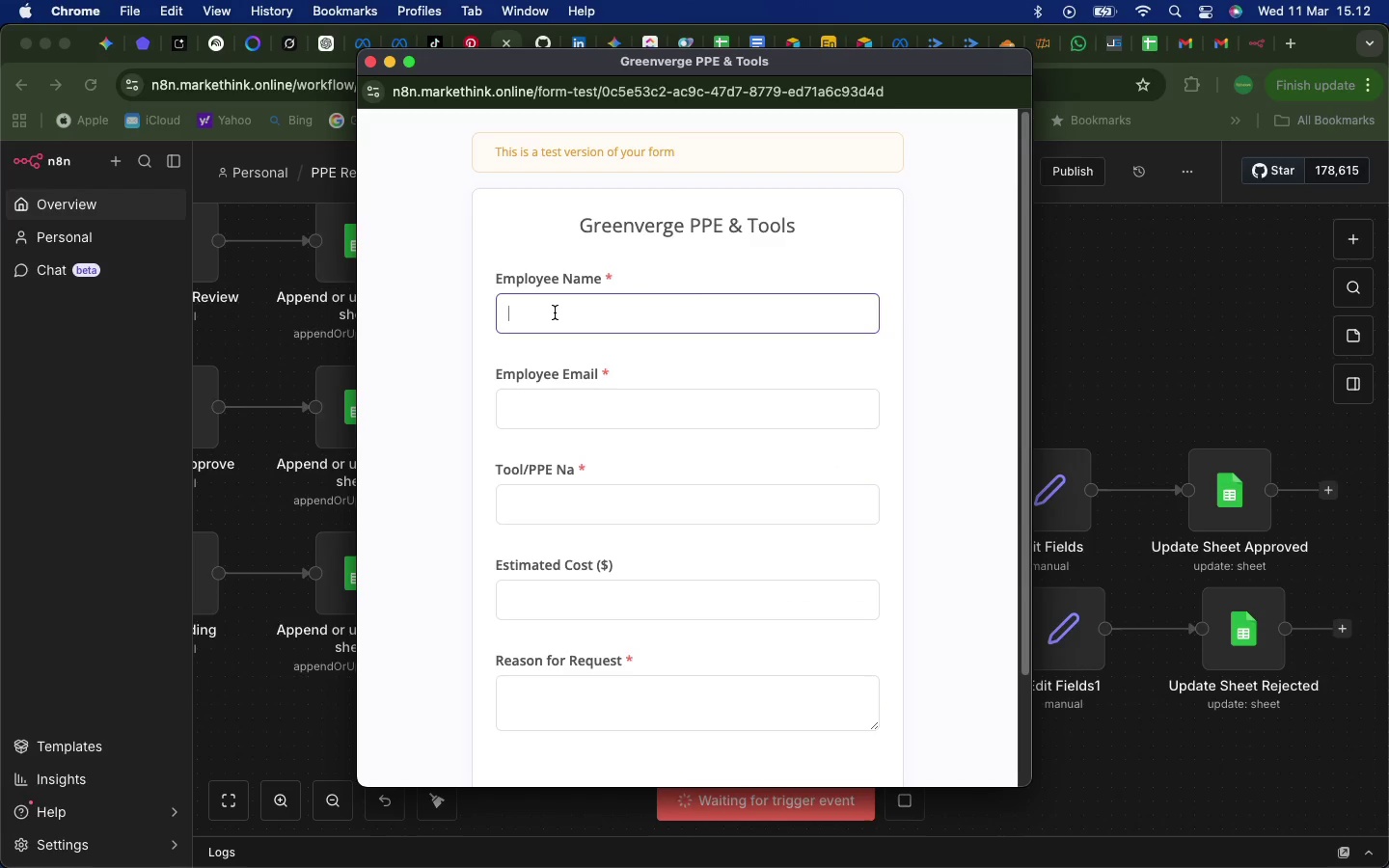 
type(akbar)
 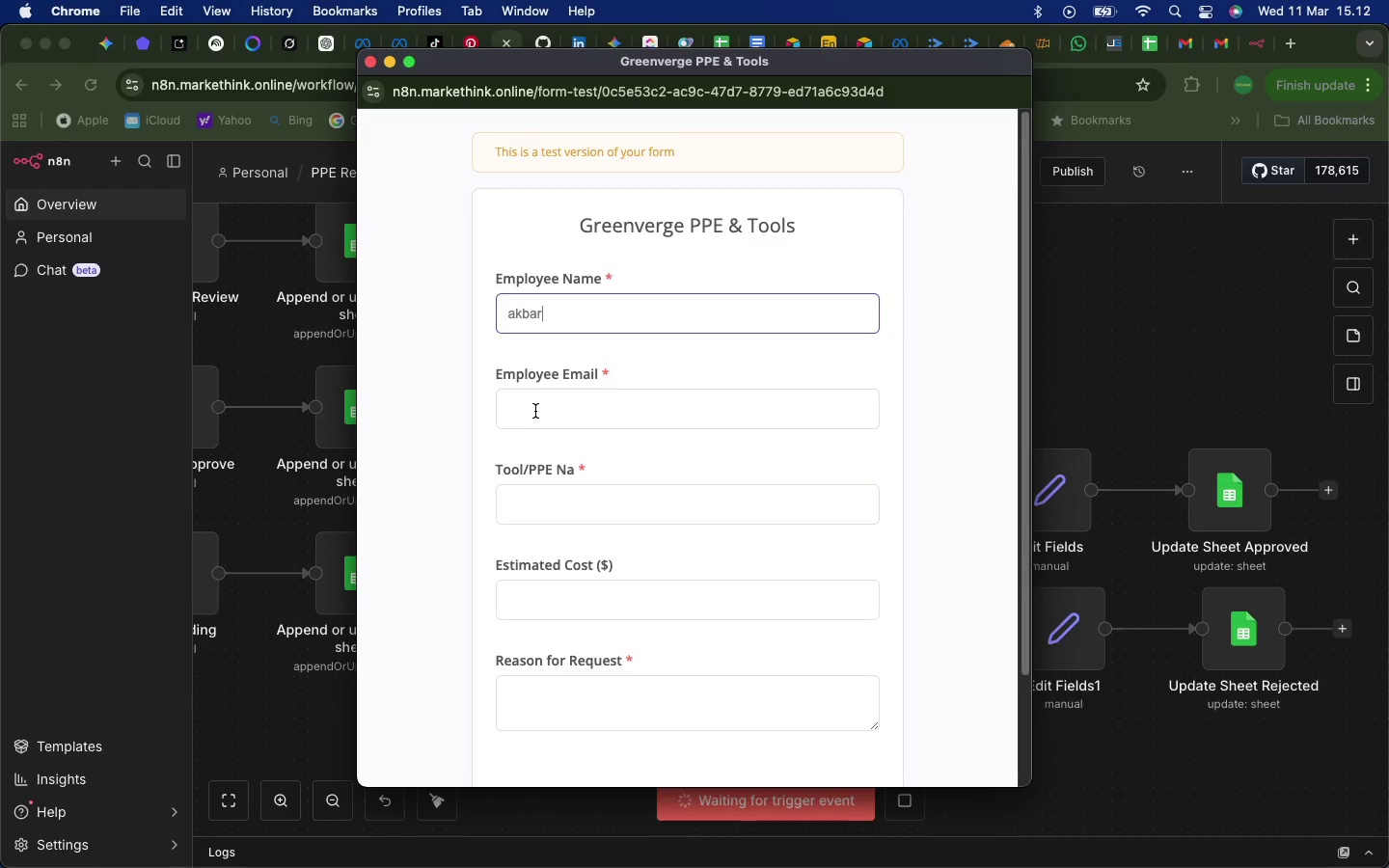 
left_click([535, 411])
 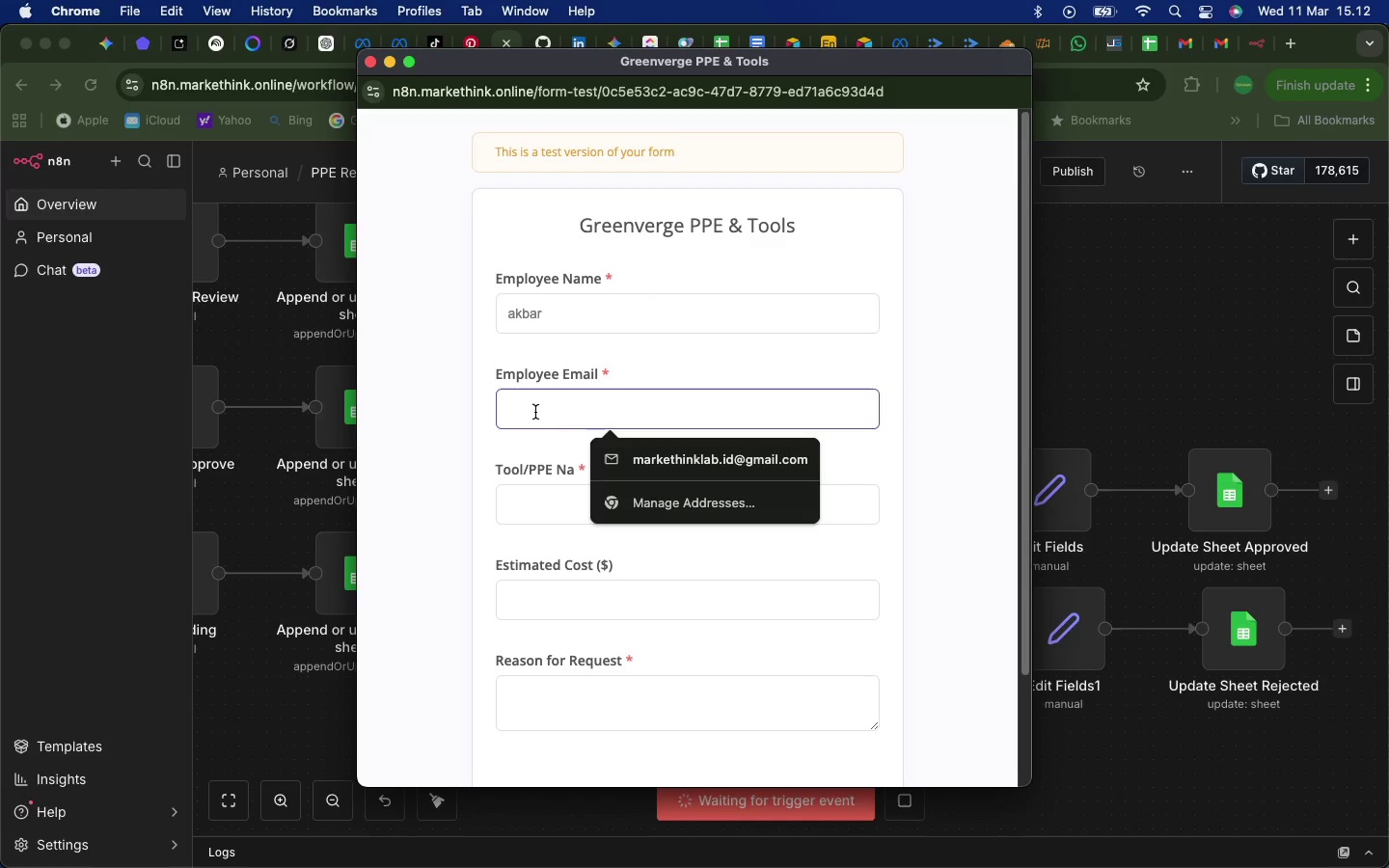 
type(akbarbox@gmail)
key(Backspace)
key(Backspace)
key(Backspace)
key(Backspace)
key(Backspace)
key(Backspace)
key(Backspace)
key(Backspace)
key(Backspace)
key(Backspace)
 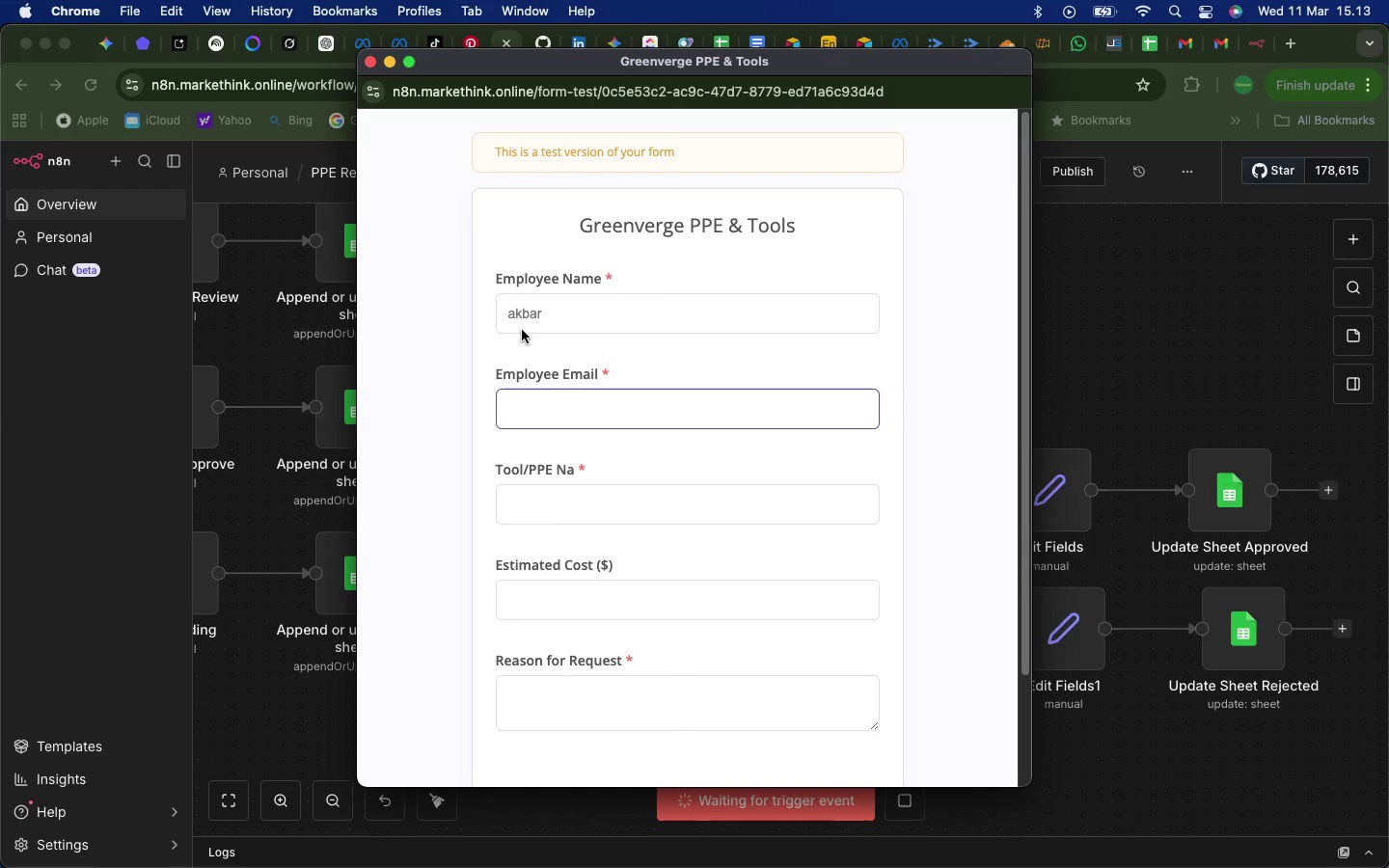 
left_click([372, 63])
 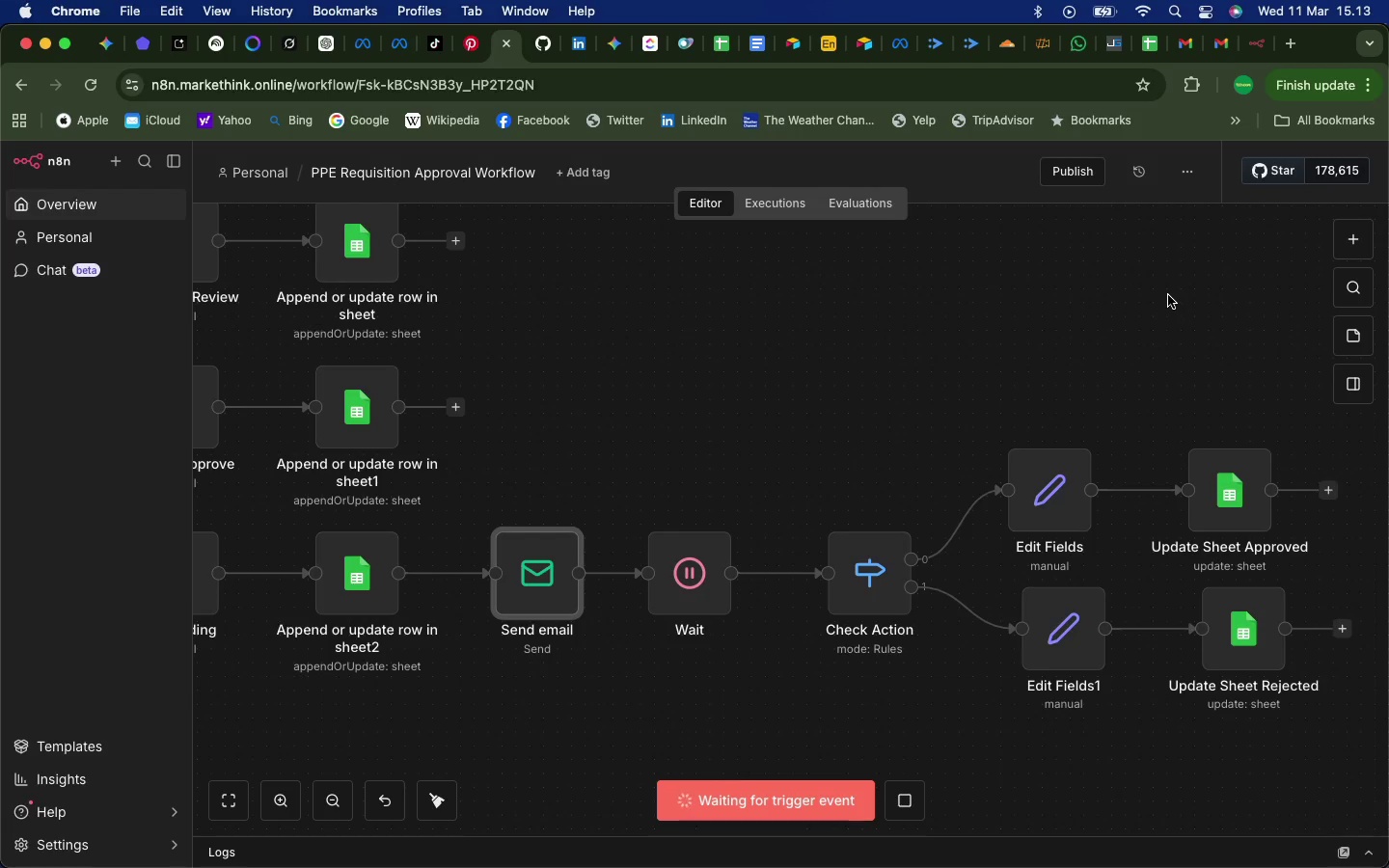 
wait(18.16)
 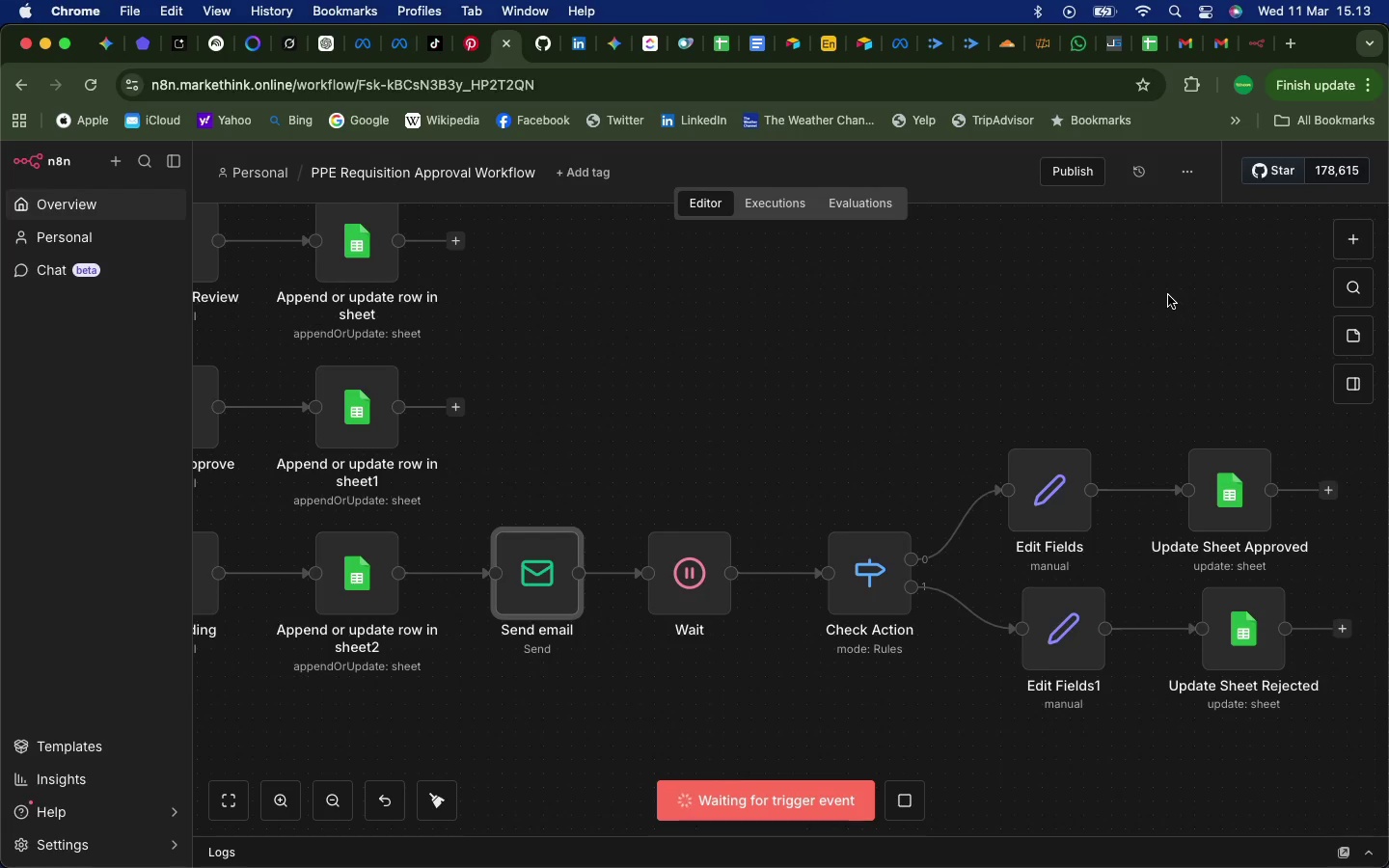 
left_click([1331, 492])
 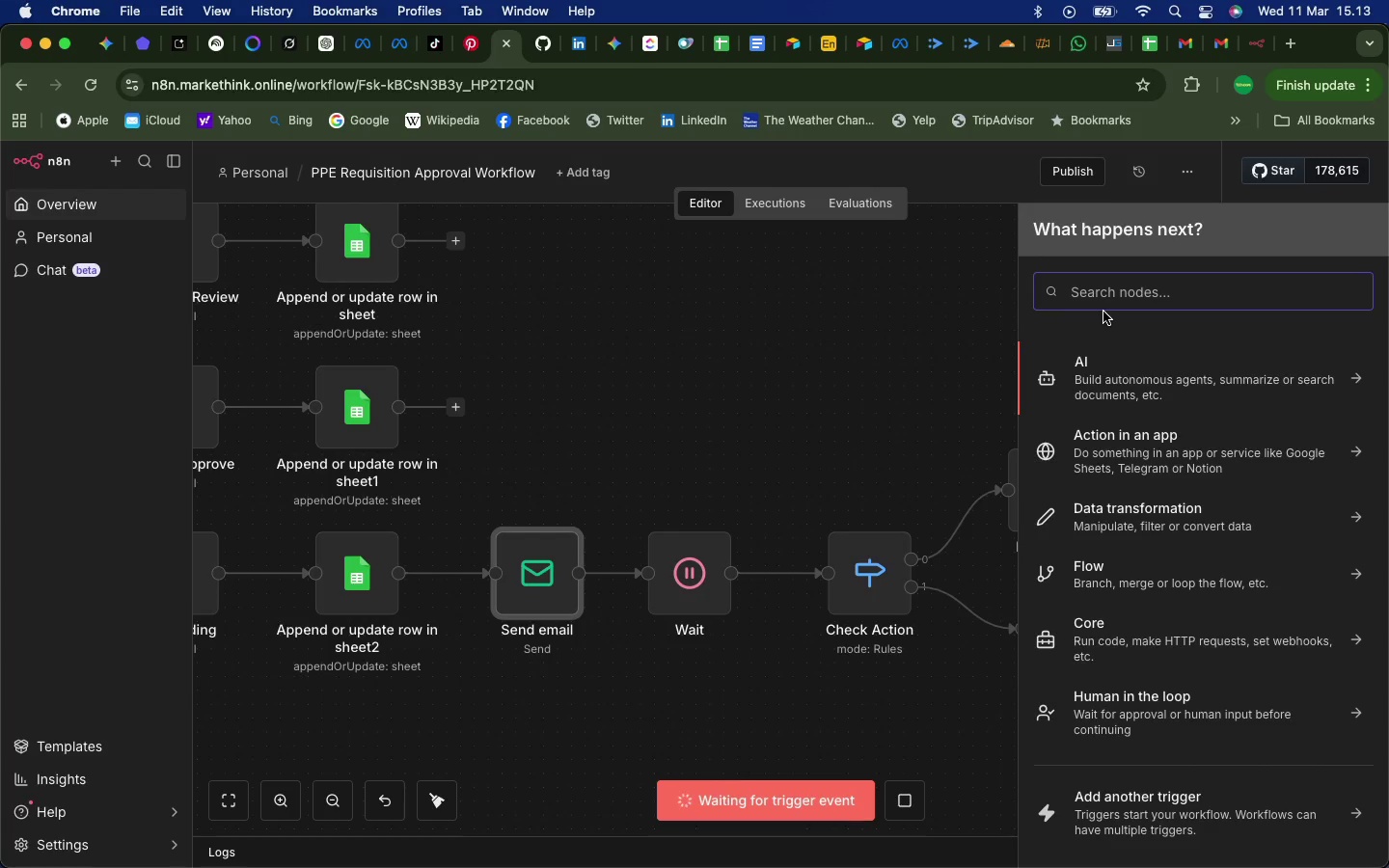 
type(send )
 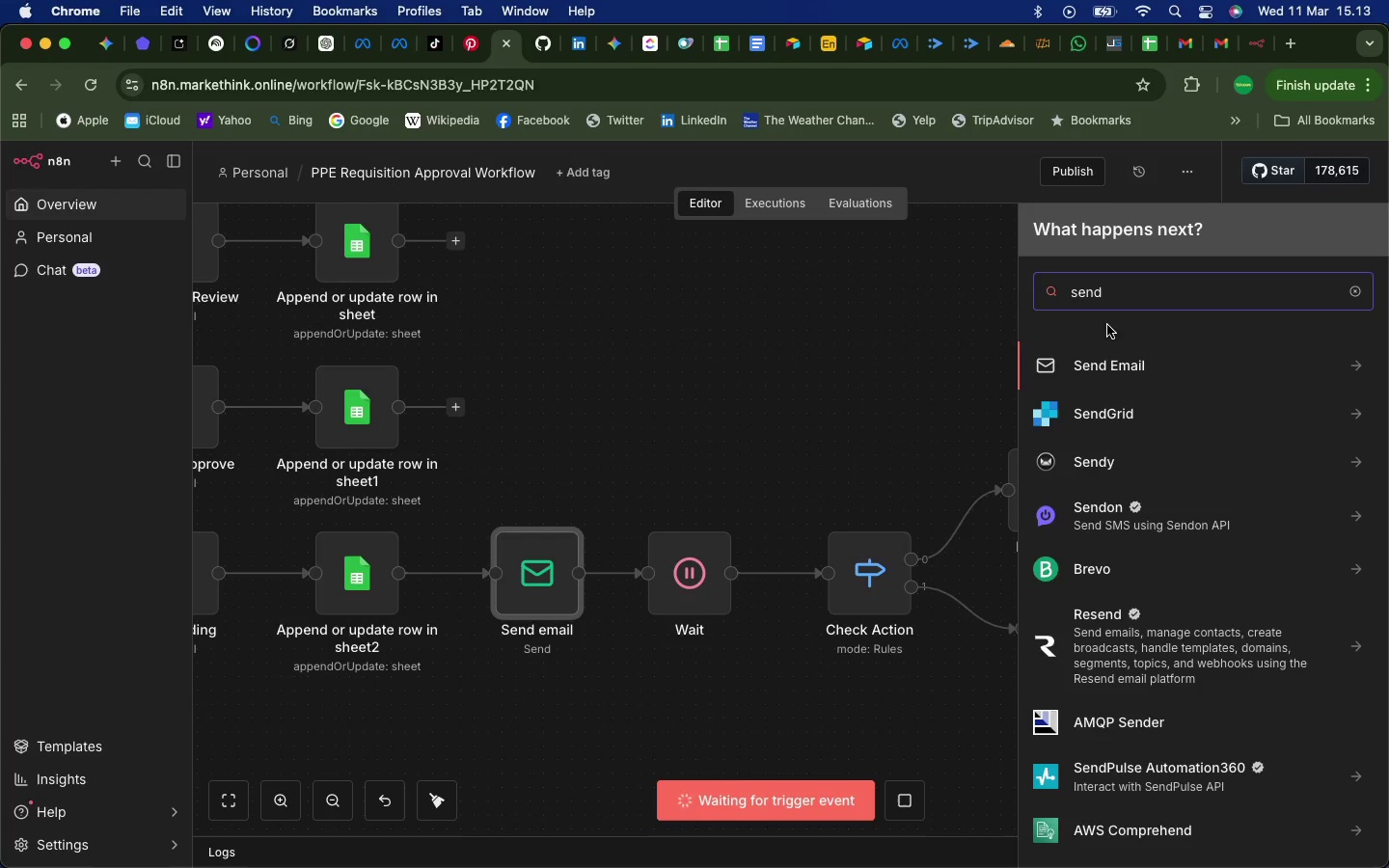 
mouse_move([1131, 375])
 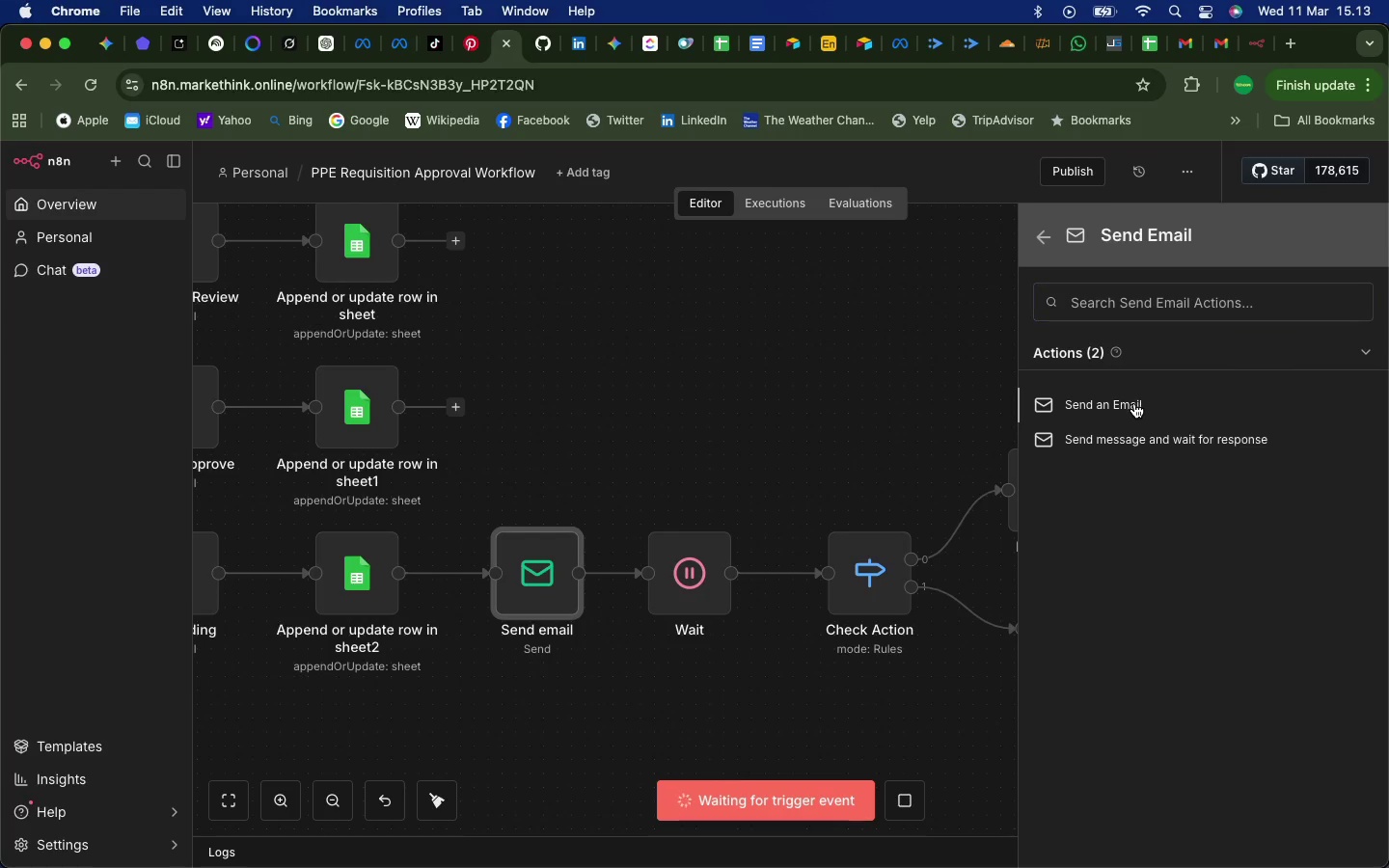 
left_click([1135, 402])
 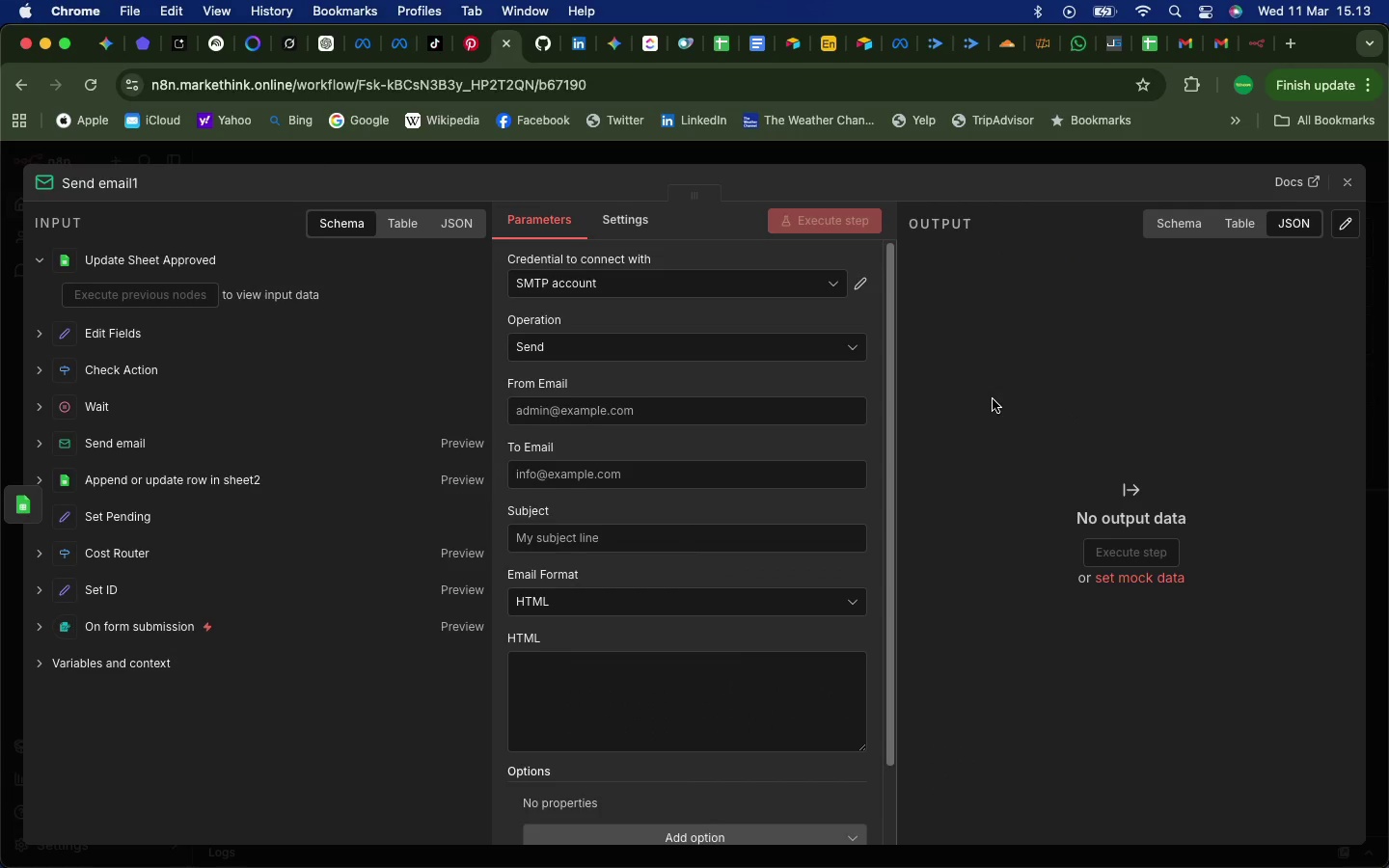 
wait(6.16)
 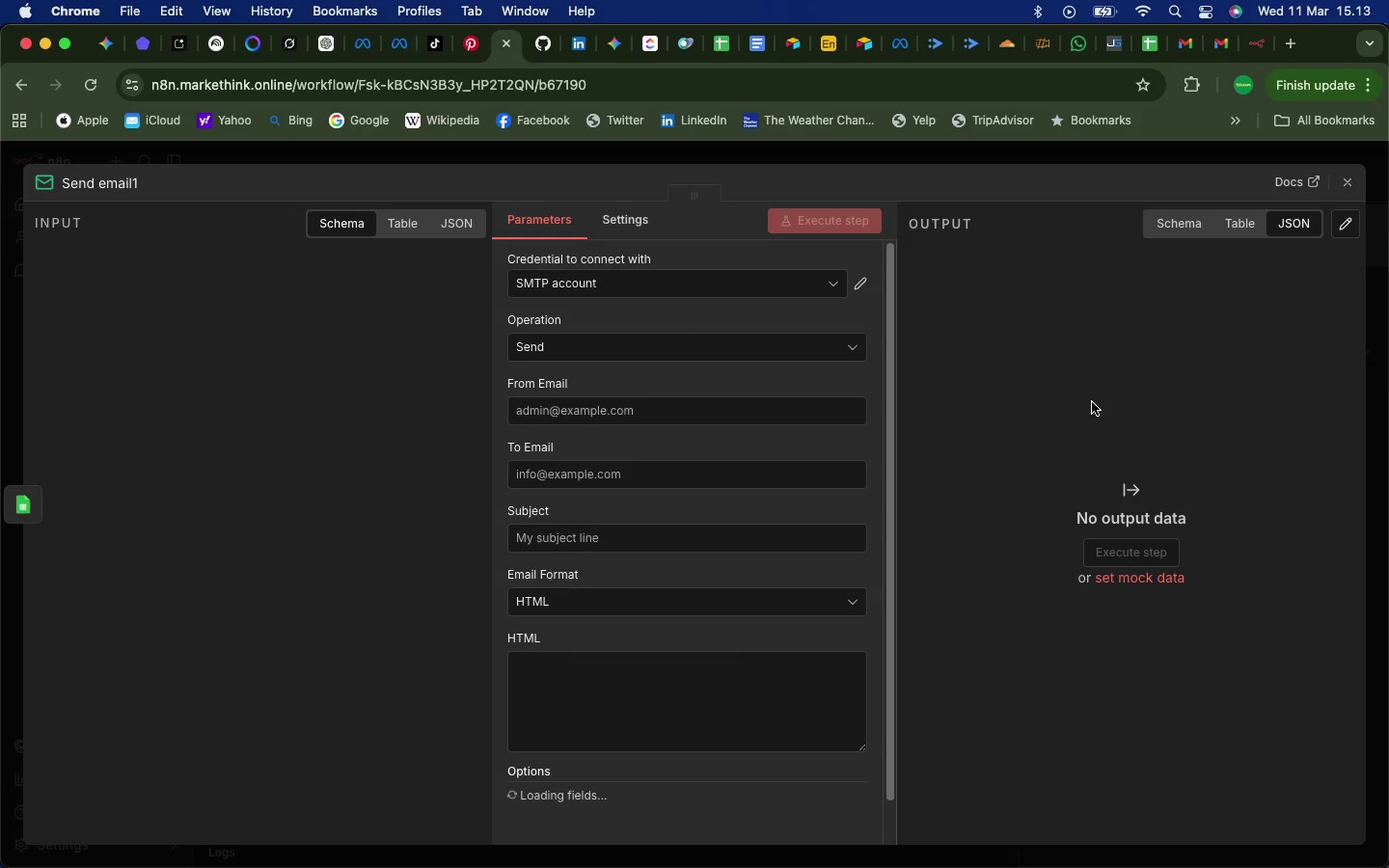 
left_click([835, 281])
 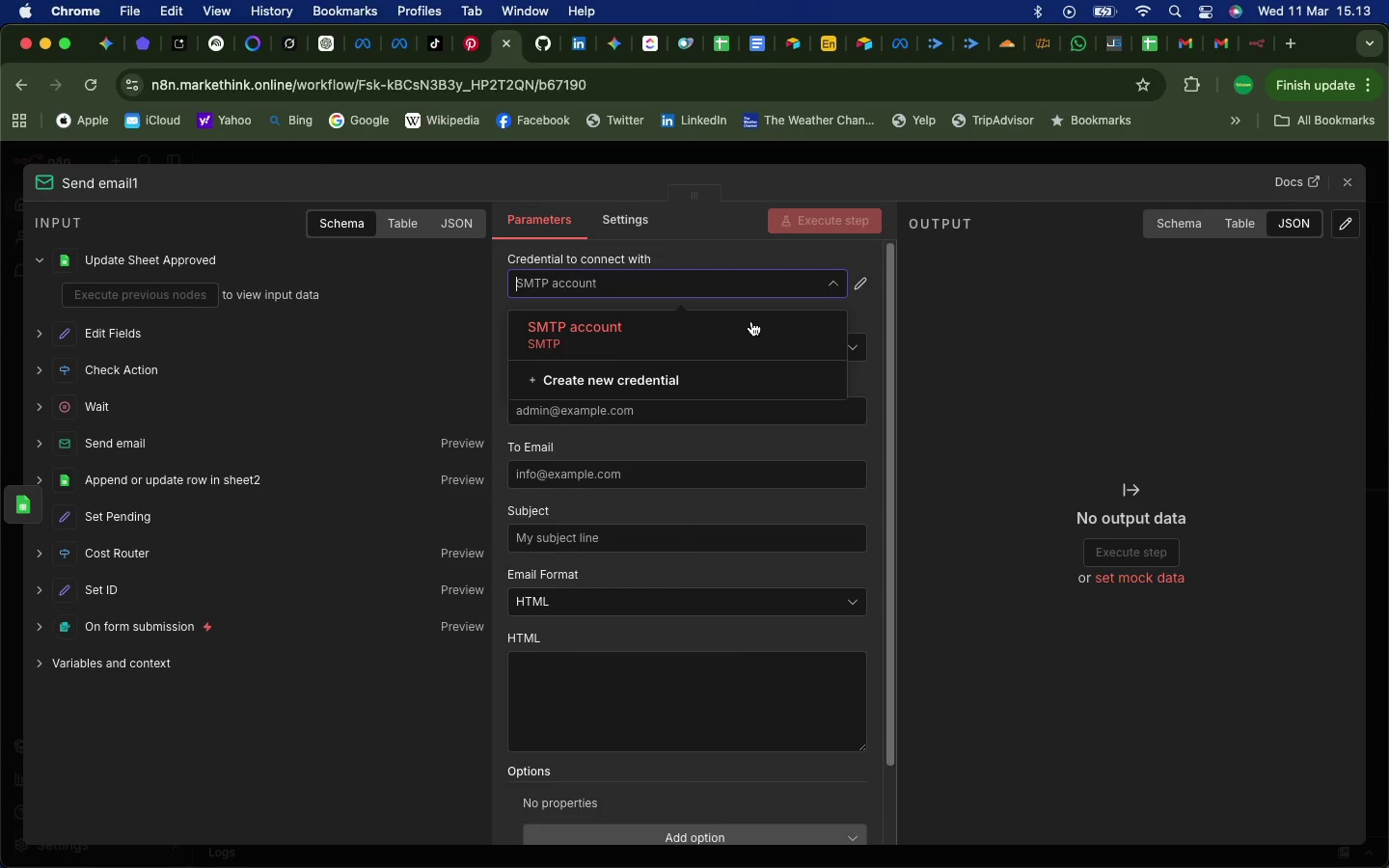 
left_click([751, 321])
 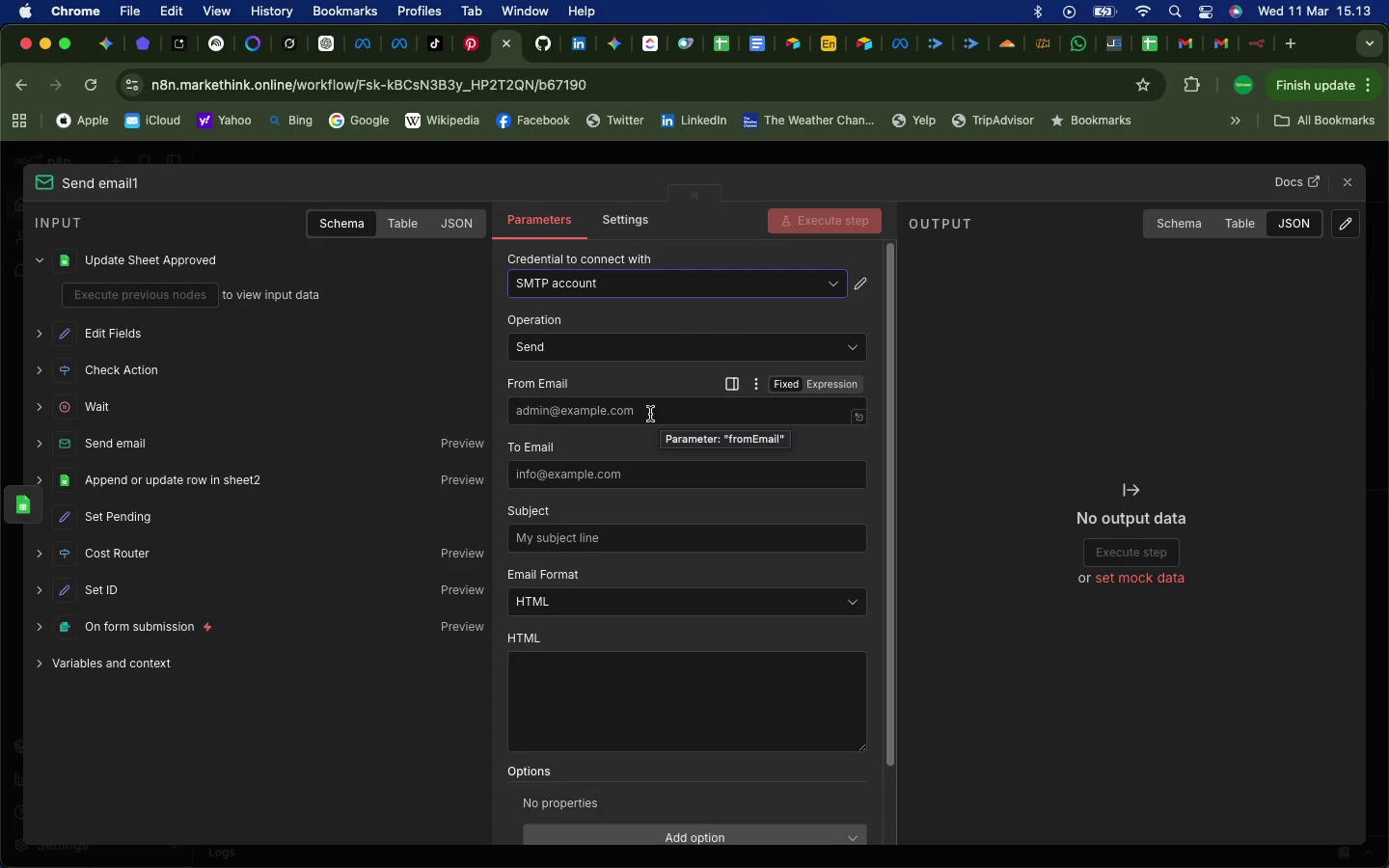 
wait(9.0)
 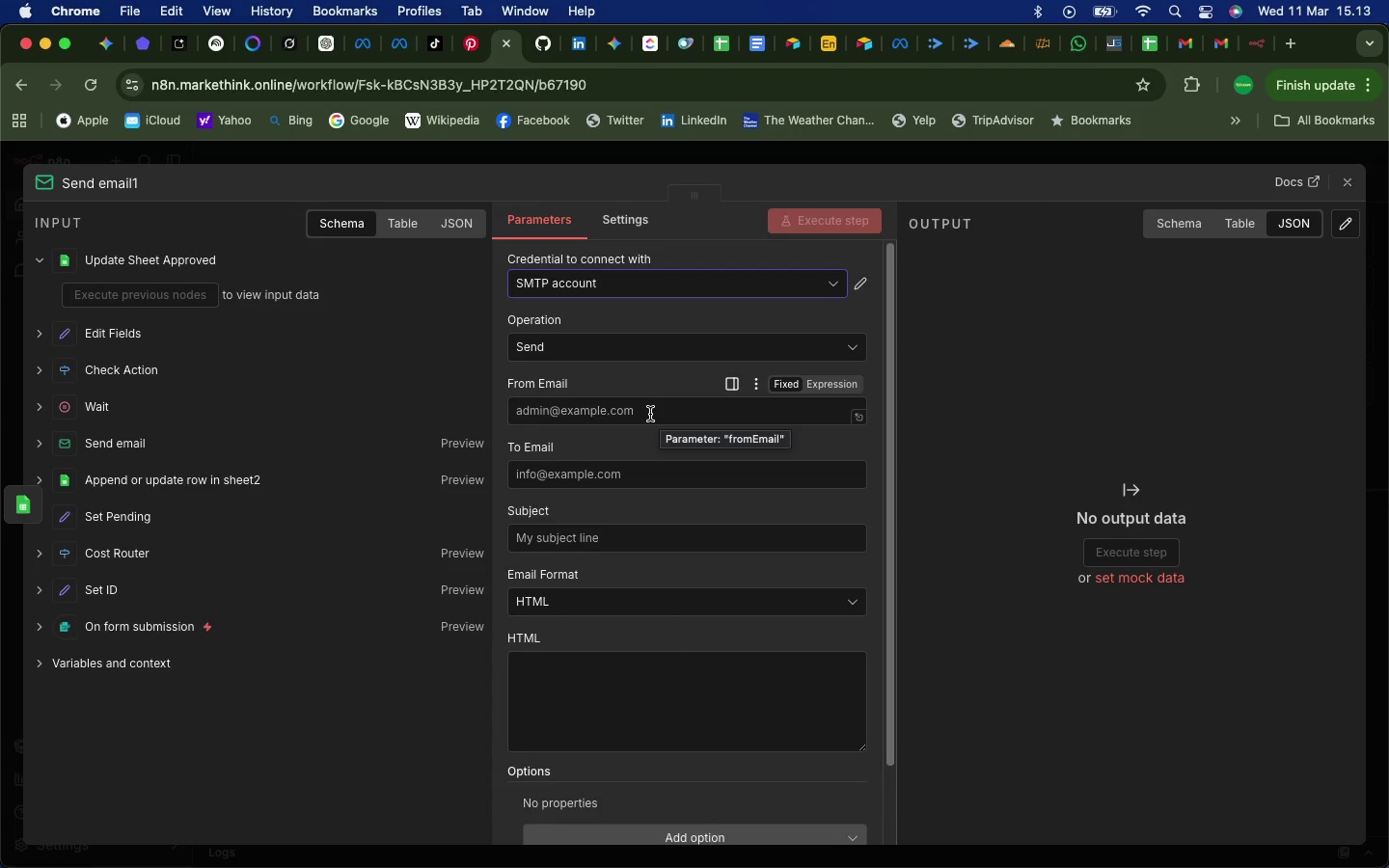 
left_click([628, 473])
 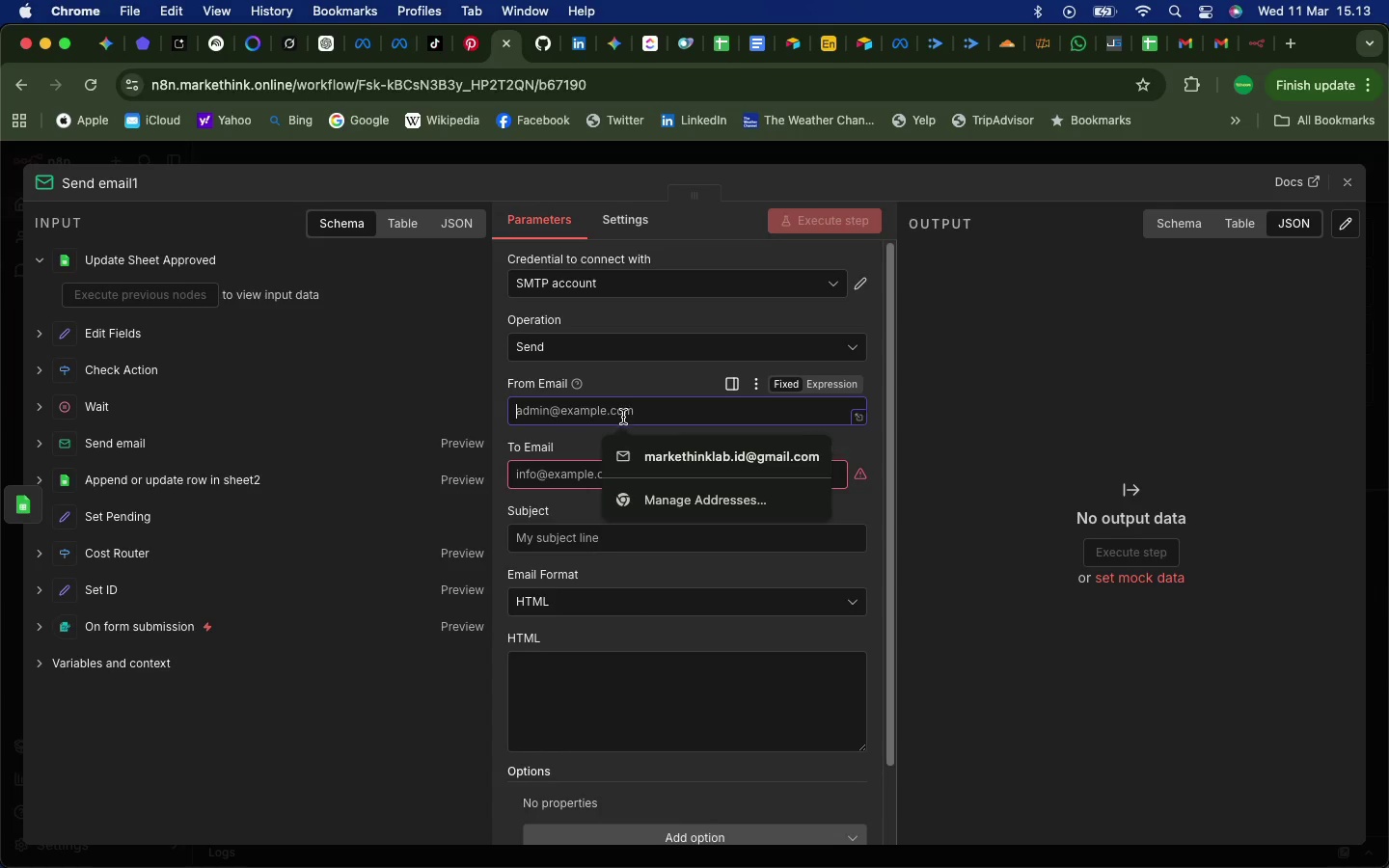 
left_click([653, 449])
 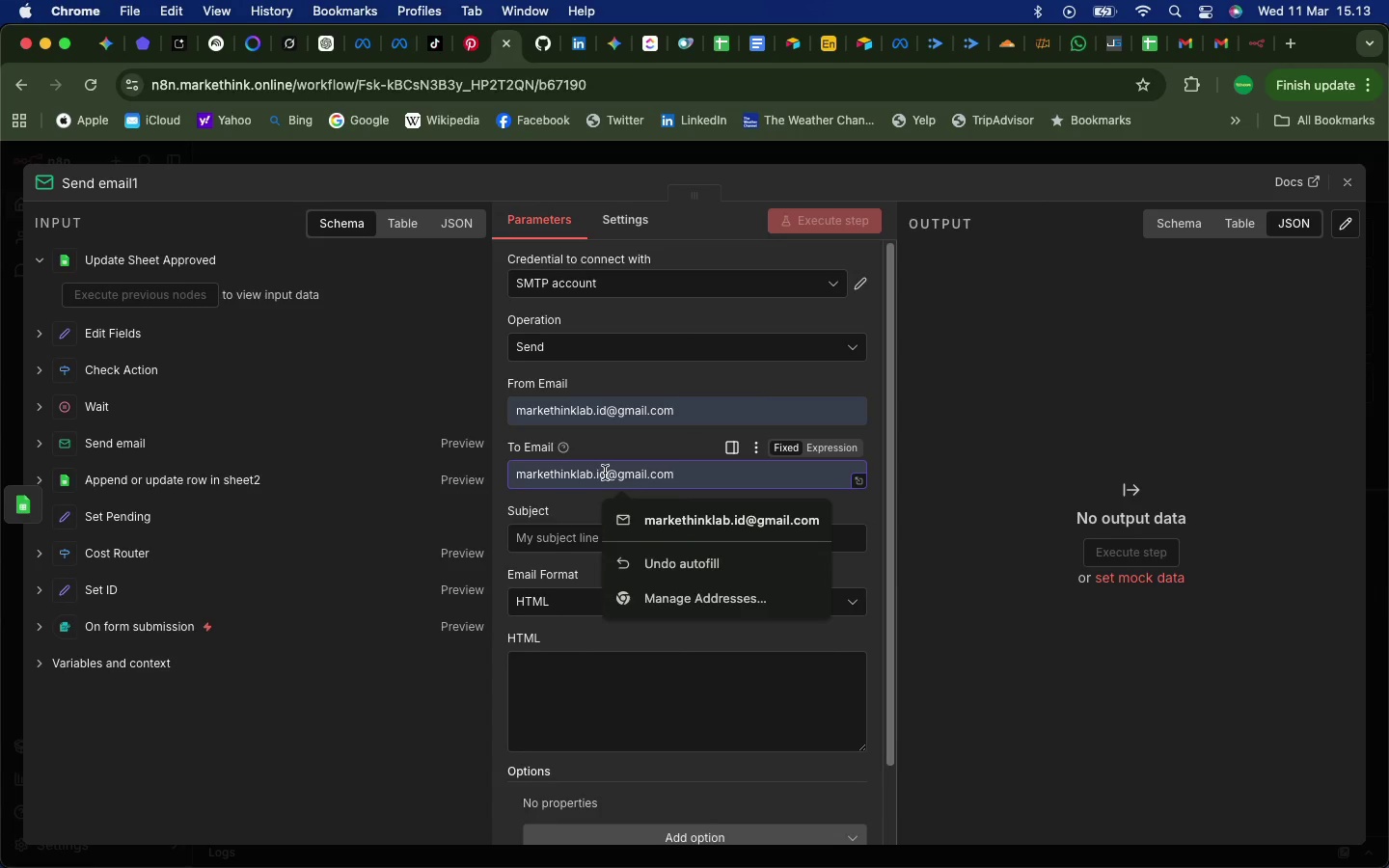 
left_click_drag(start_coordinate=[607, 475], to_coordinate=[517, 476])
 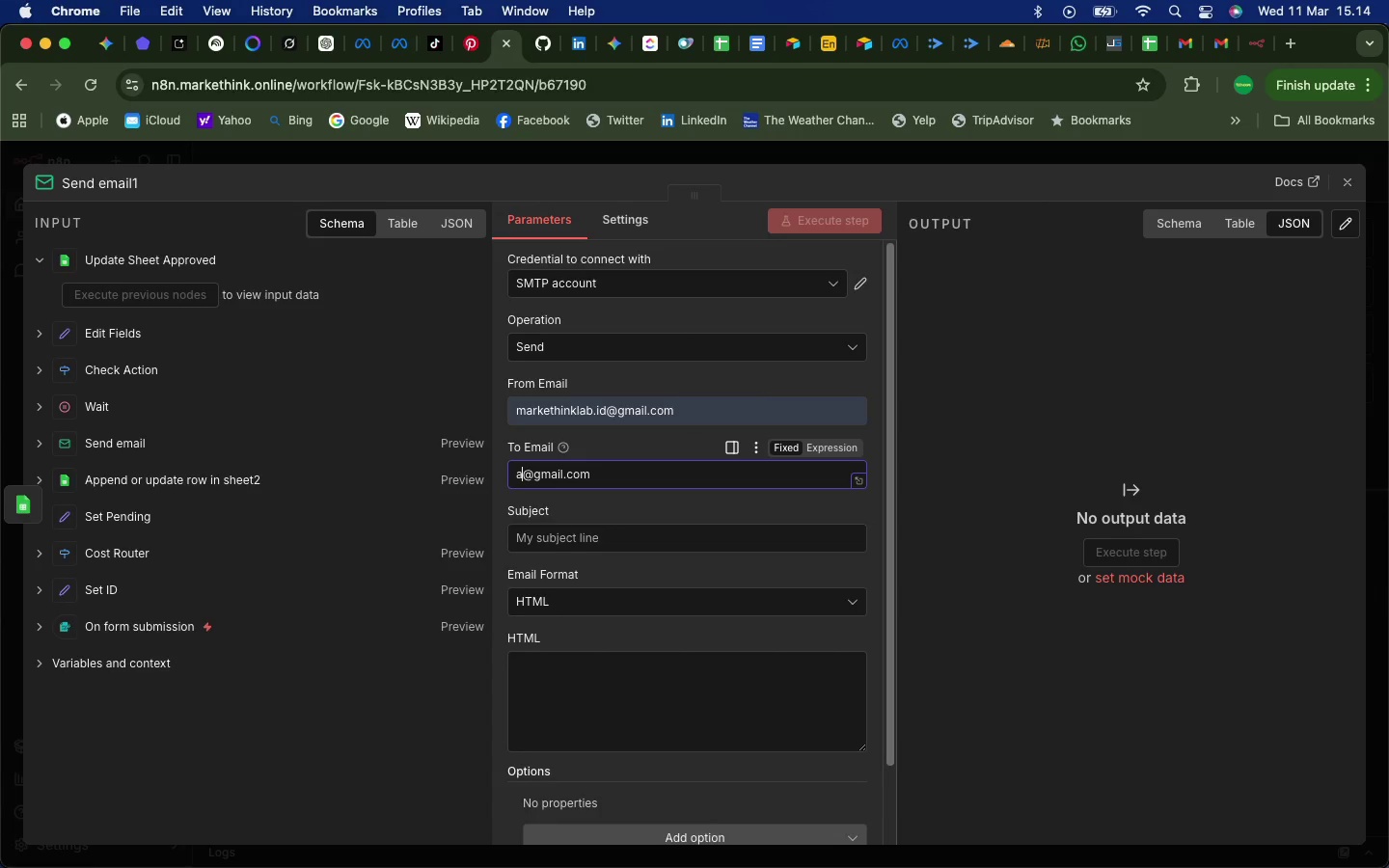 
type(akbarbox)
 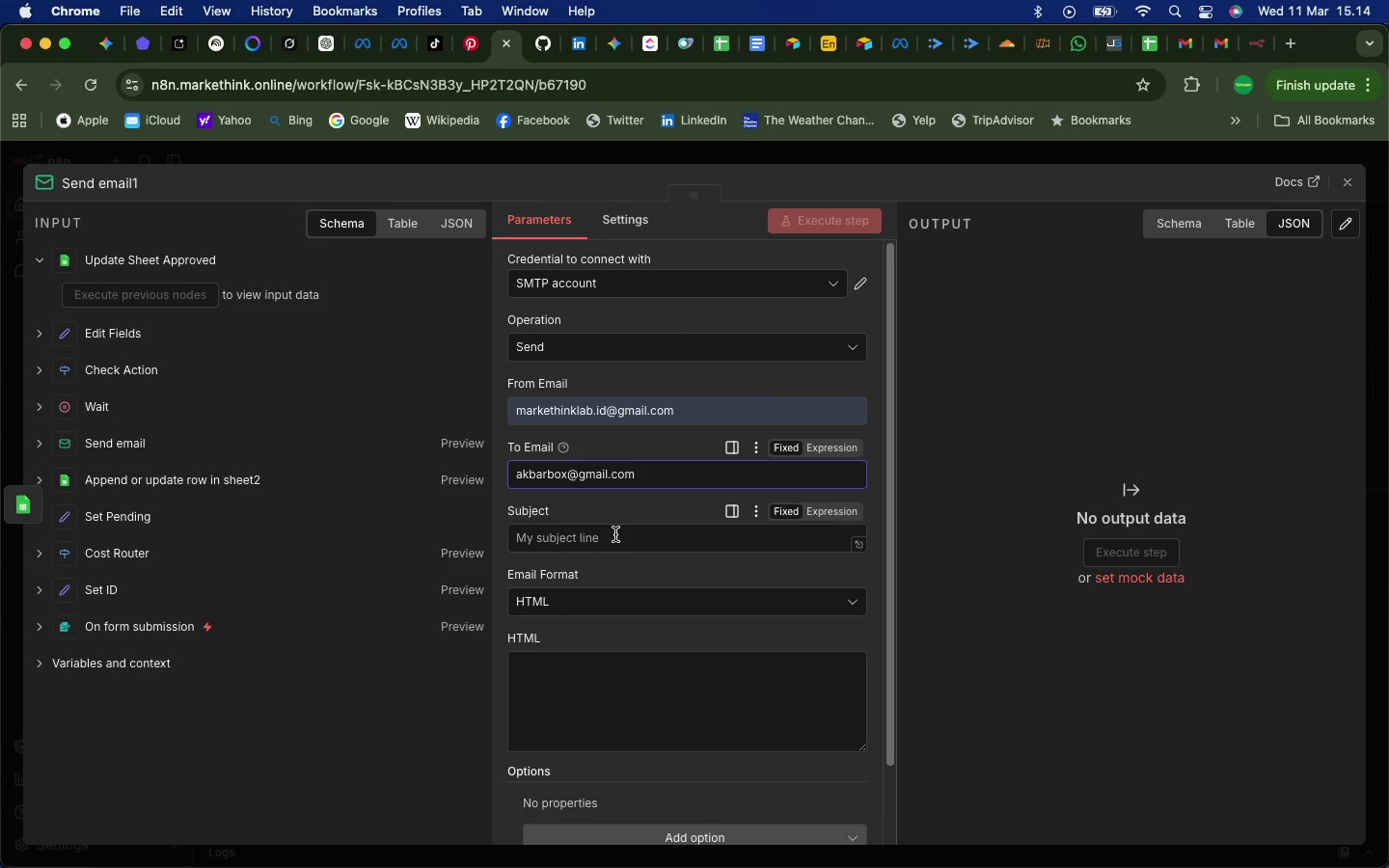 
left_click([618, 542])
 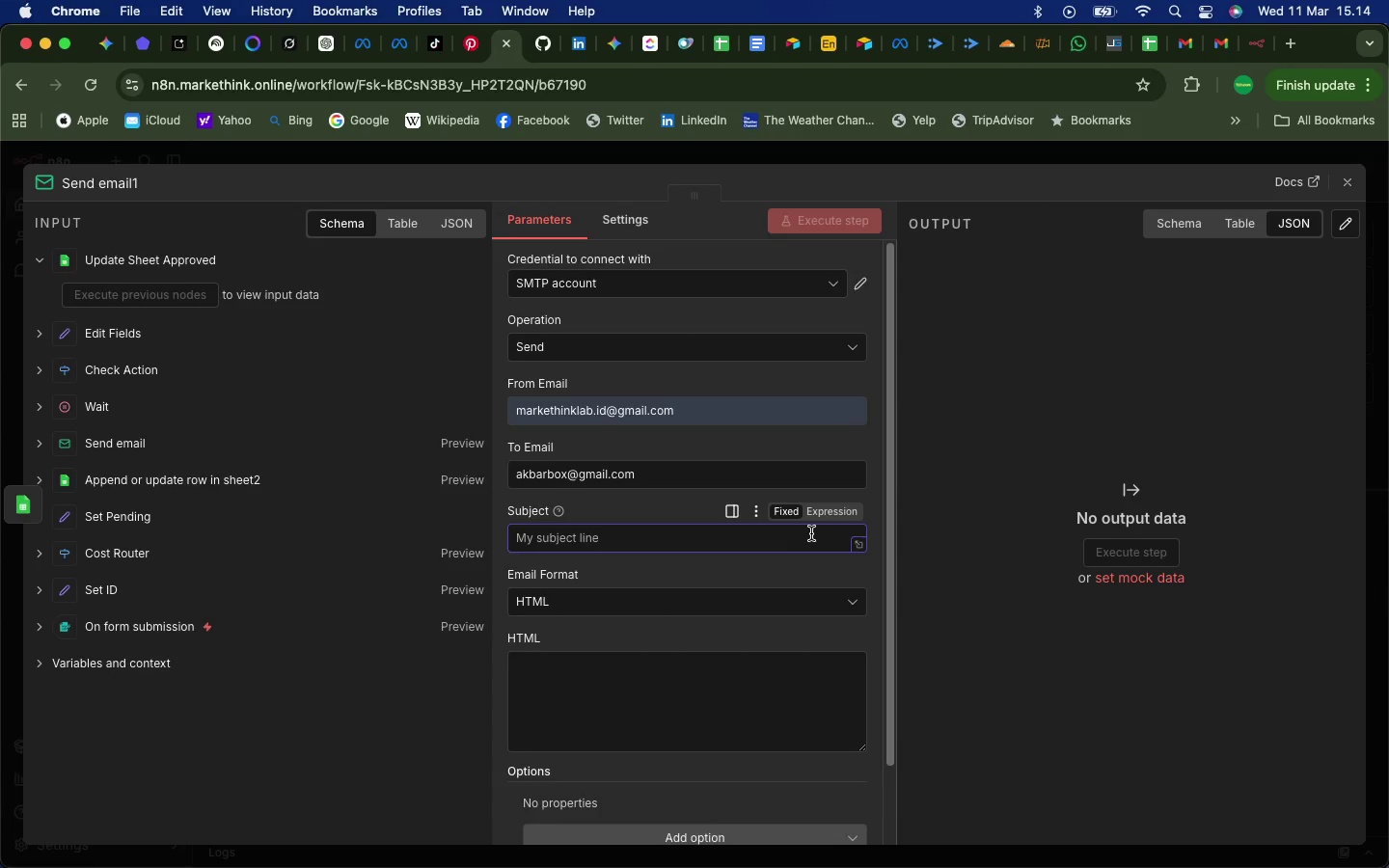 
wait(13.36)
 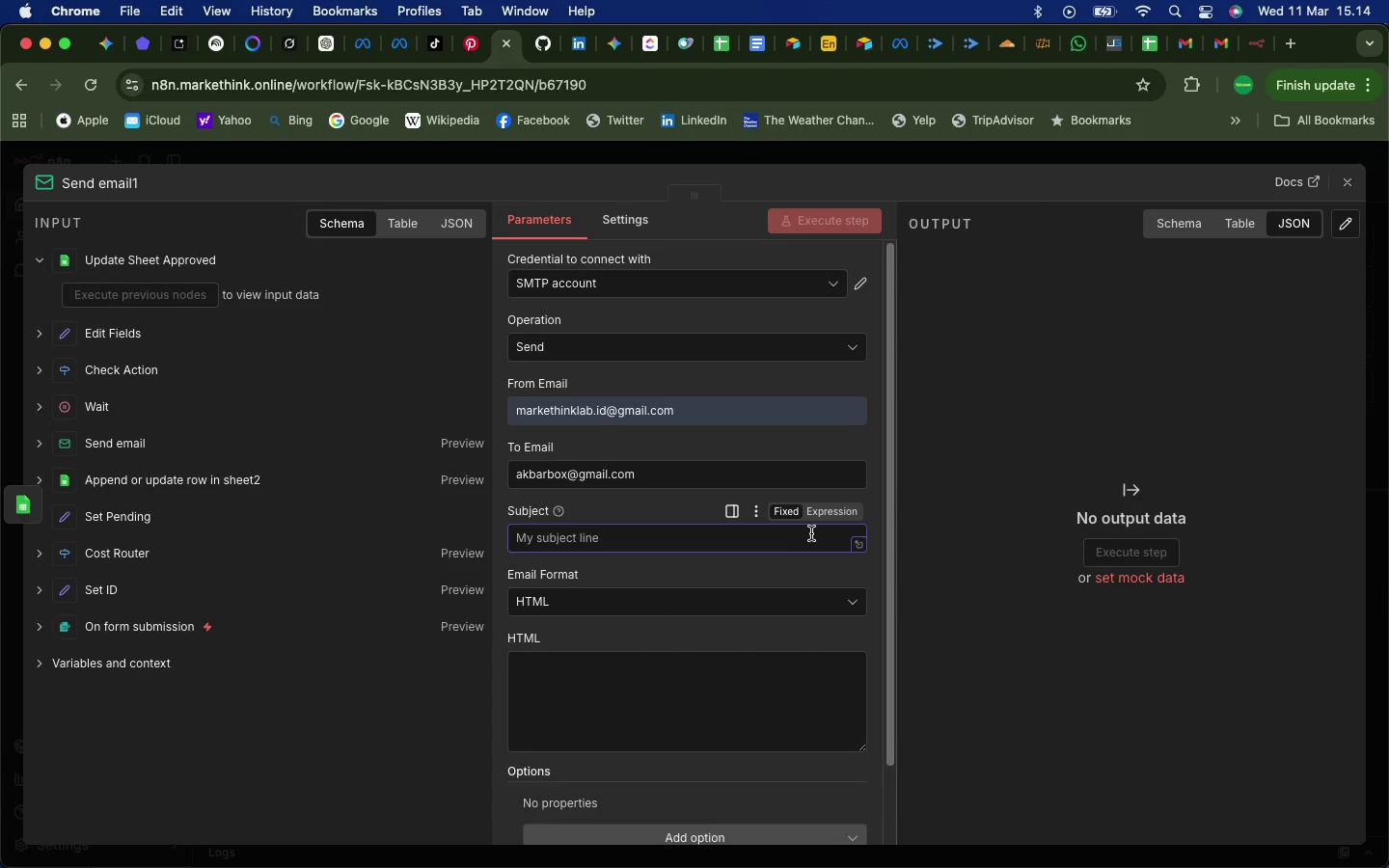 
left_click_drag(start_coordinate=[649, 475], to_coordinate=[518, 474])
 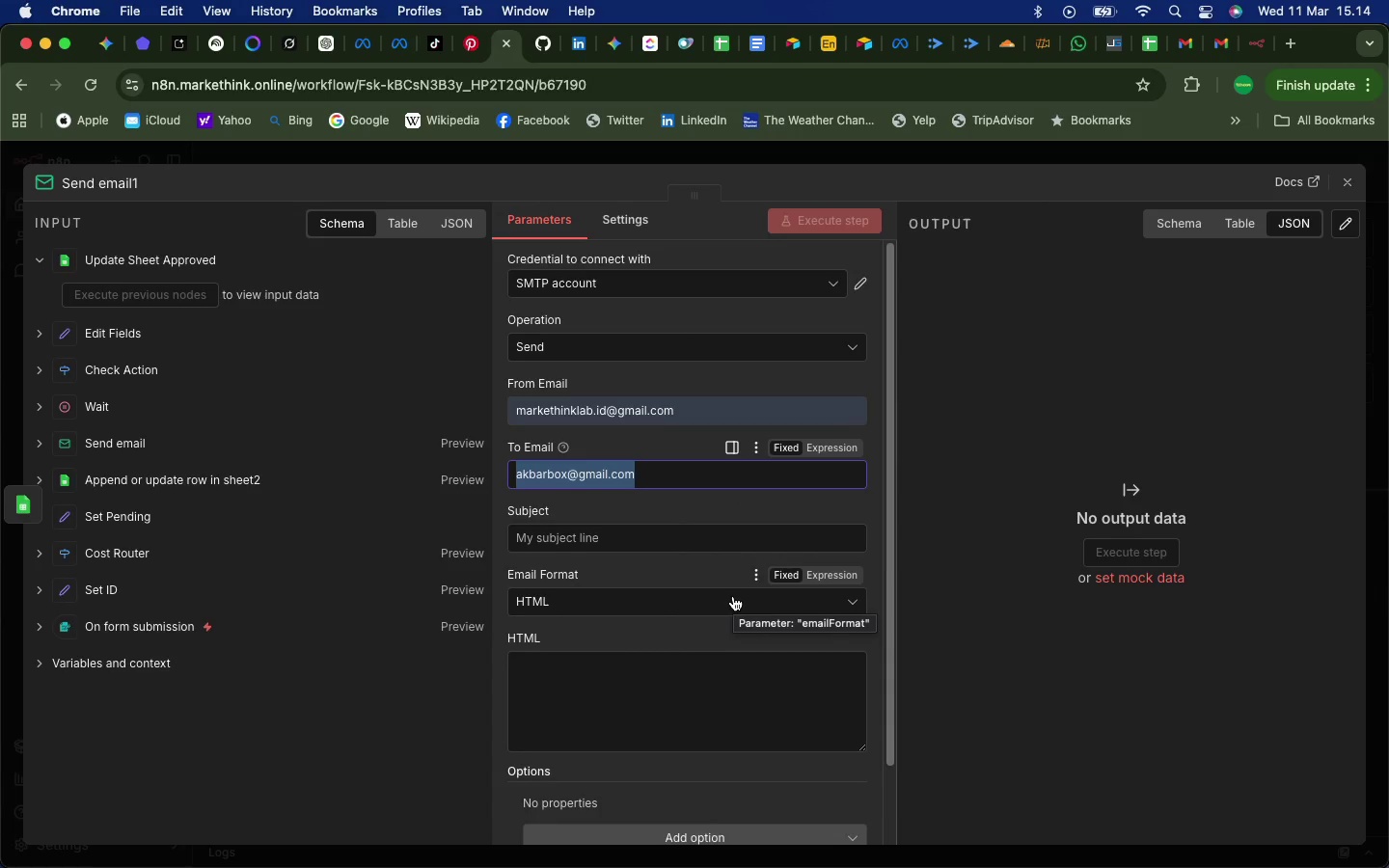 
key(Backspace)
 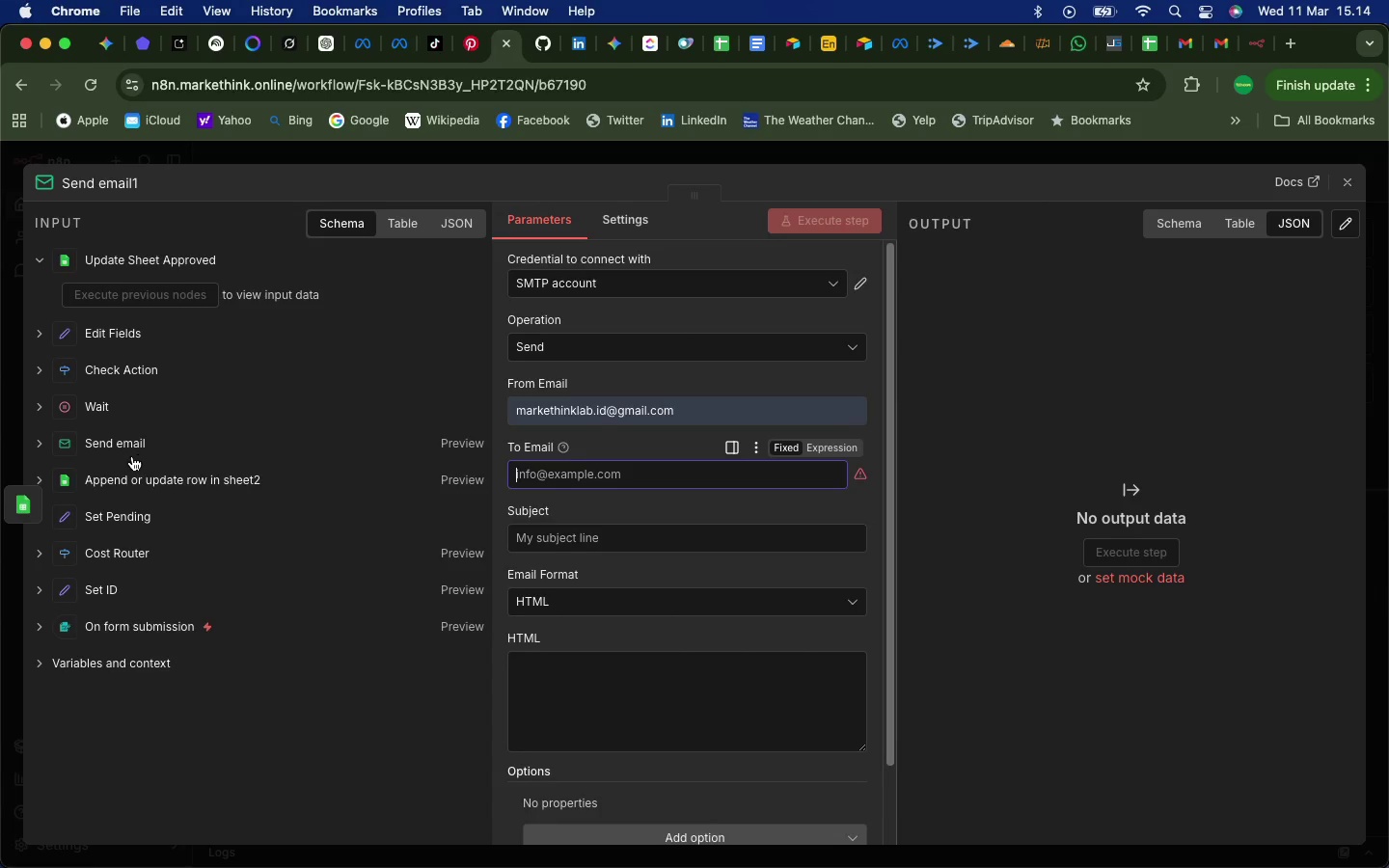 
wait(5.95)
 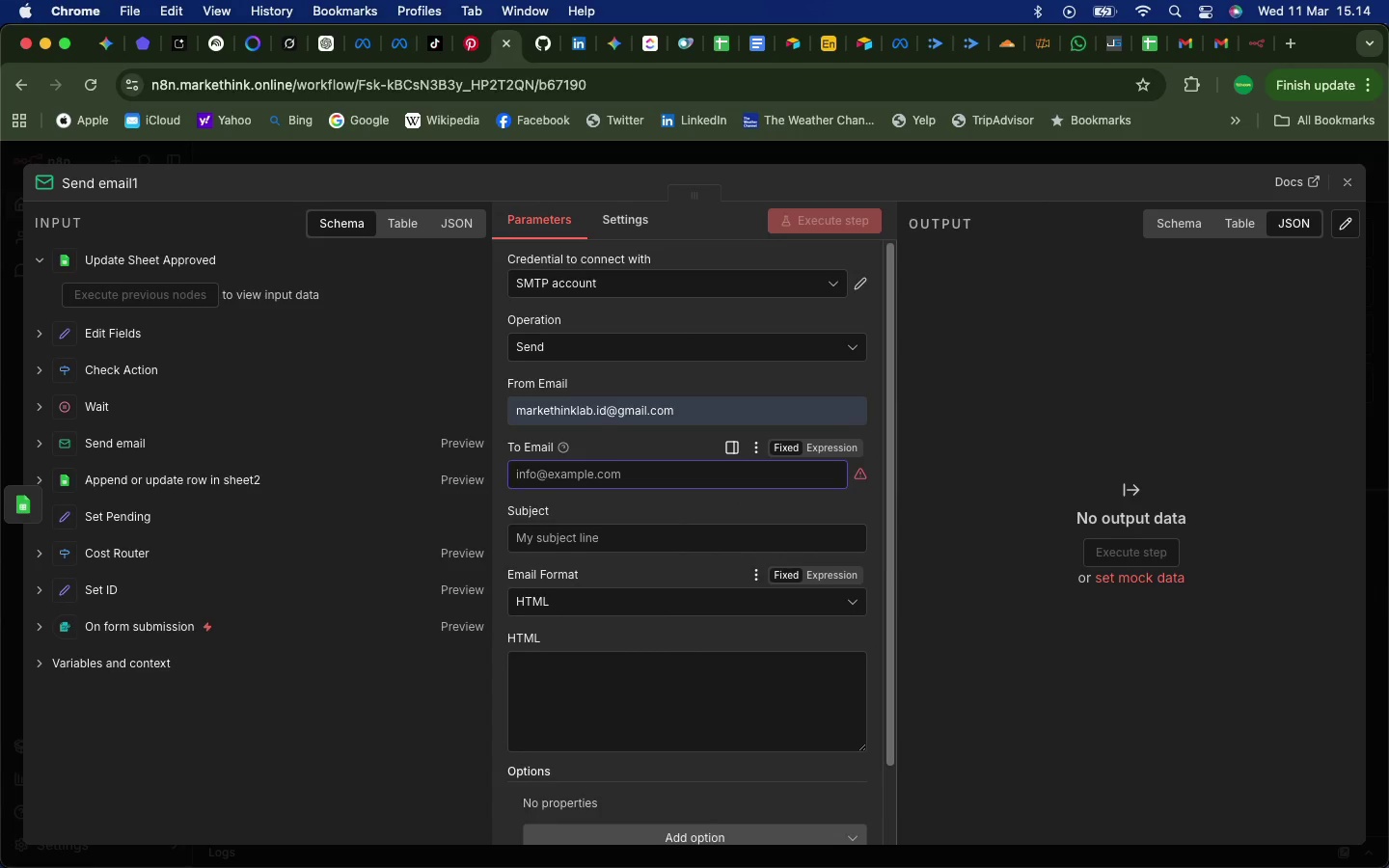 
left_click([42, 625])
 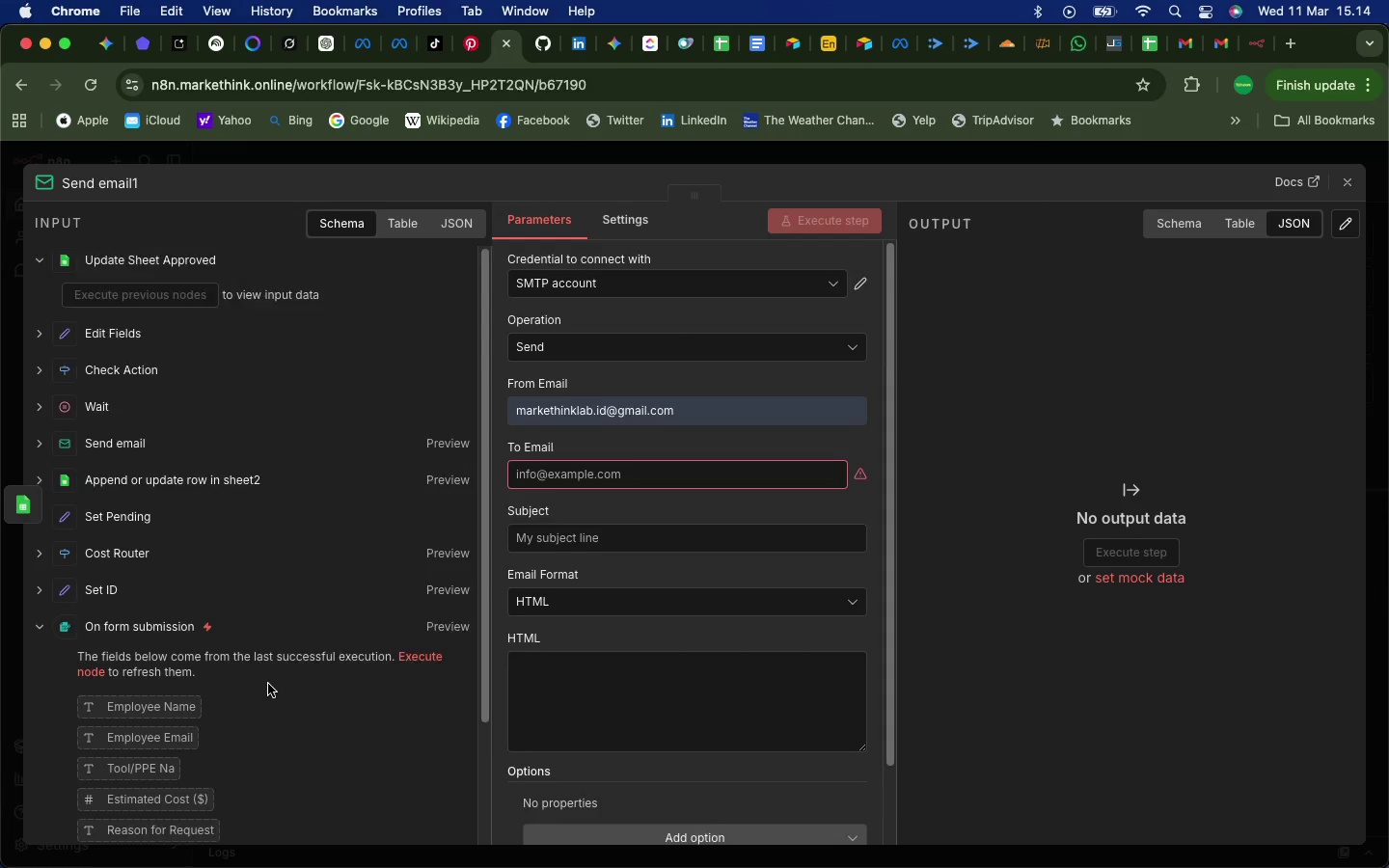 
scroll: coordinate [261, 687], scroll_direction: down, amount: 8.0
 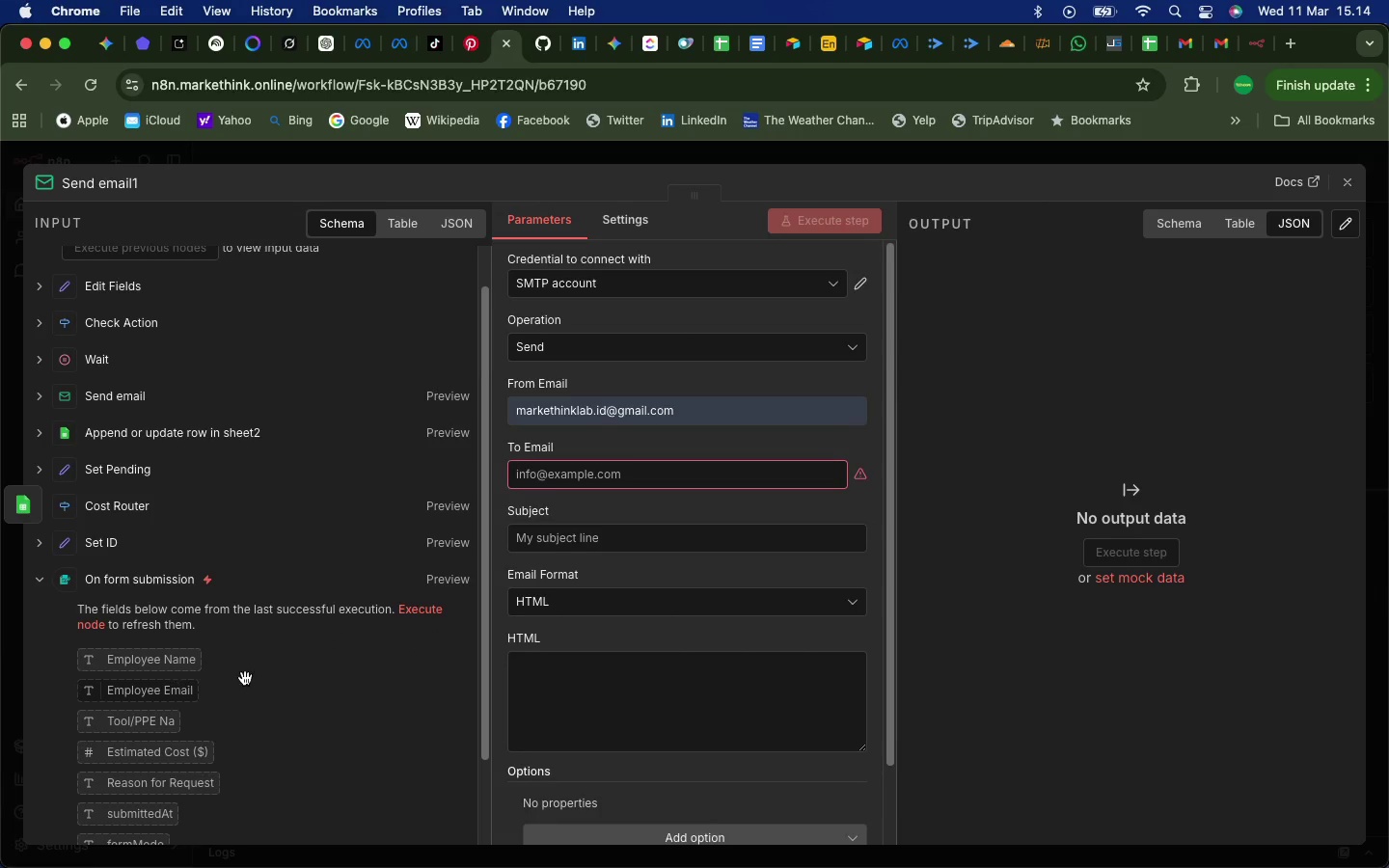 
left_click_drag(start_coordinate=[119, 693], to_coordinate=[564, 484])
 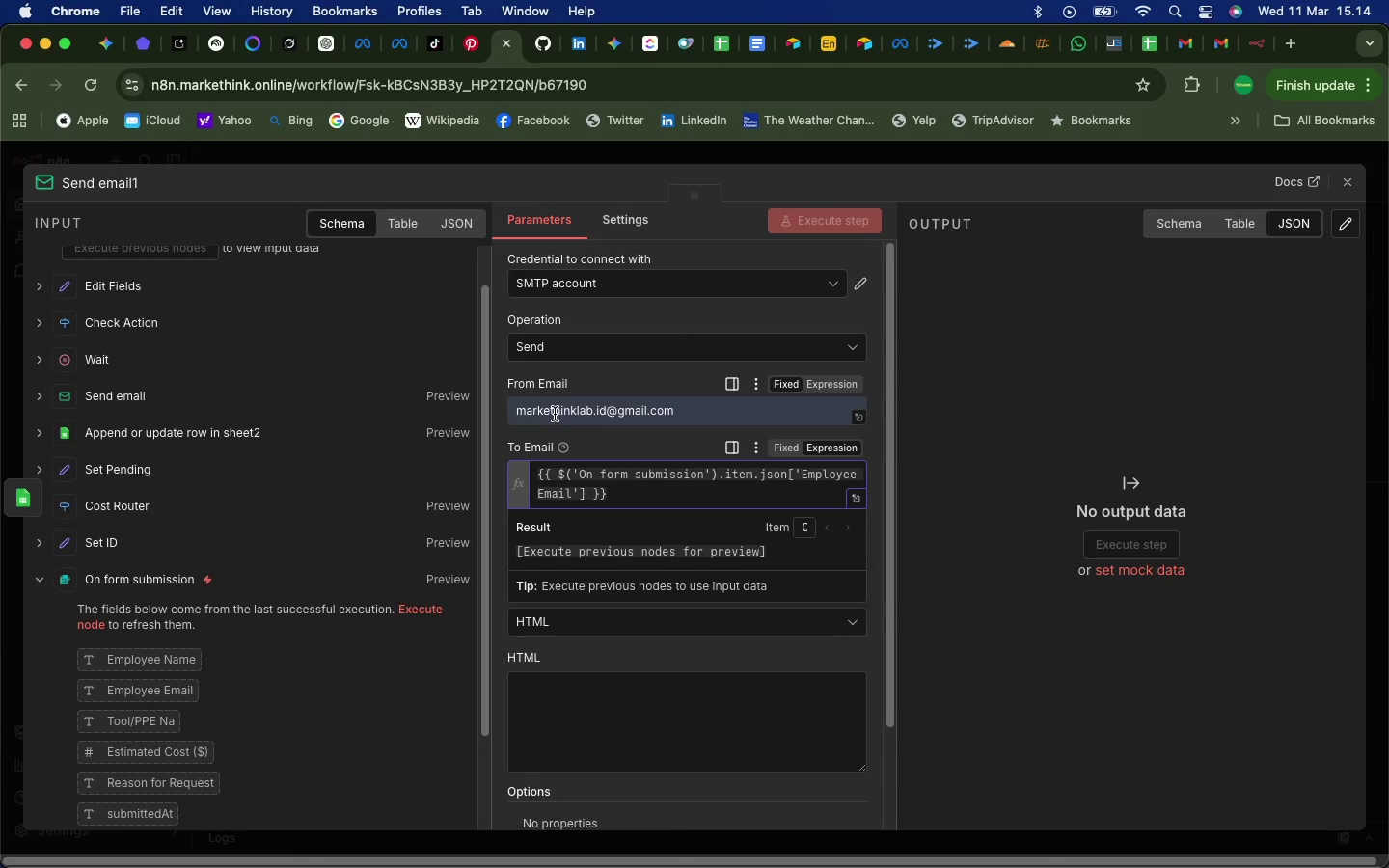 
wait(8.34)
 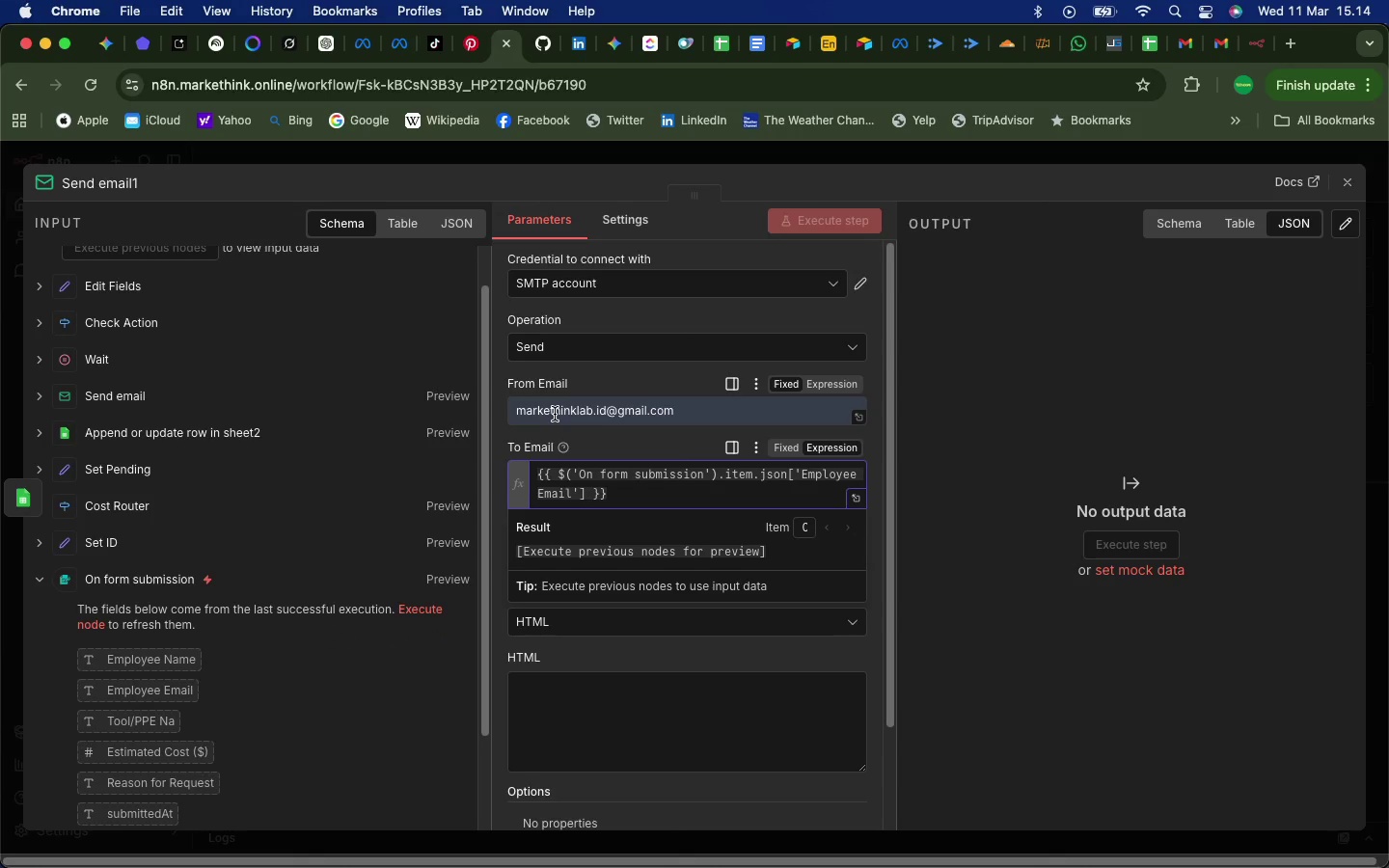 
left_click([499, 584])
 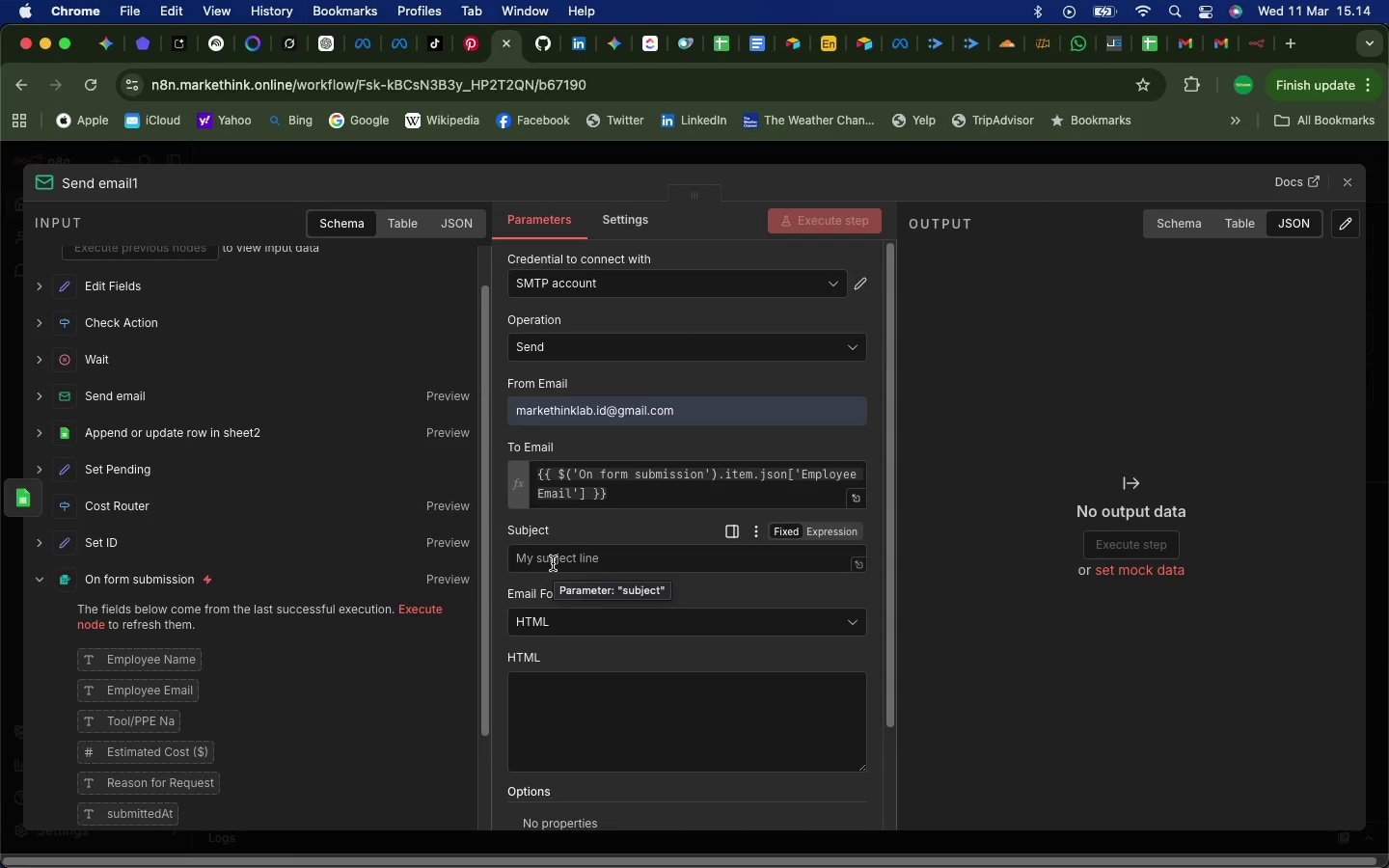 
wait(5.16)
 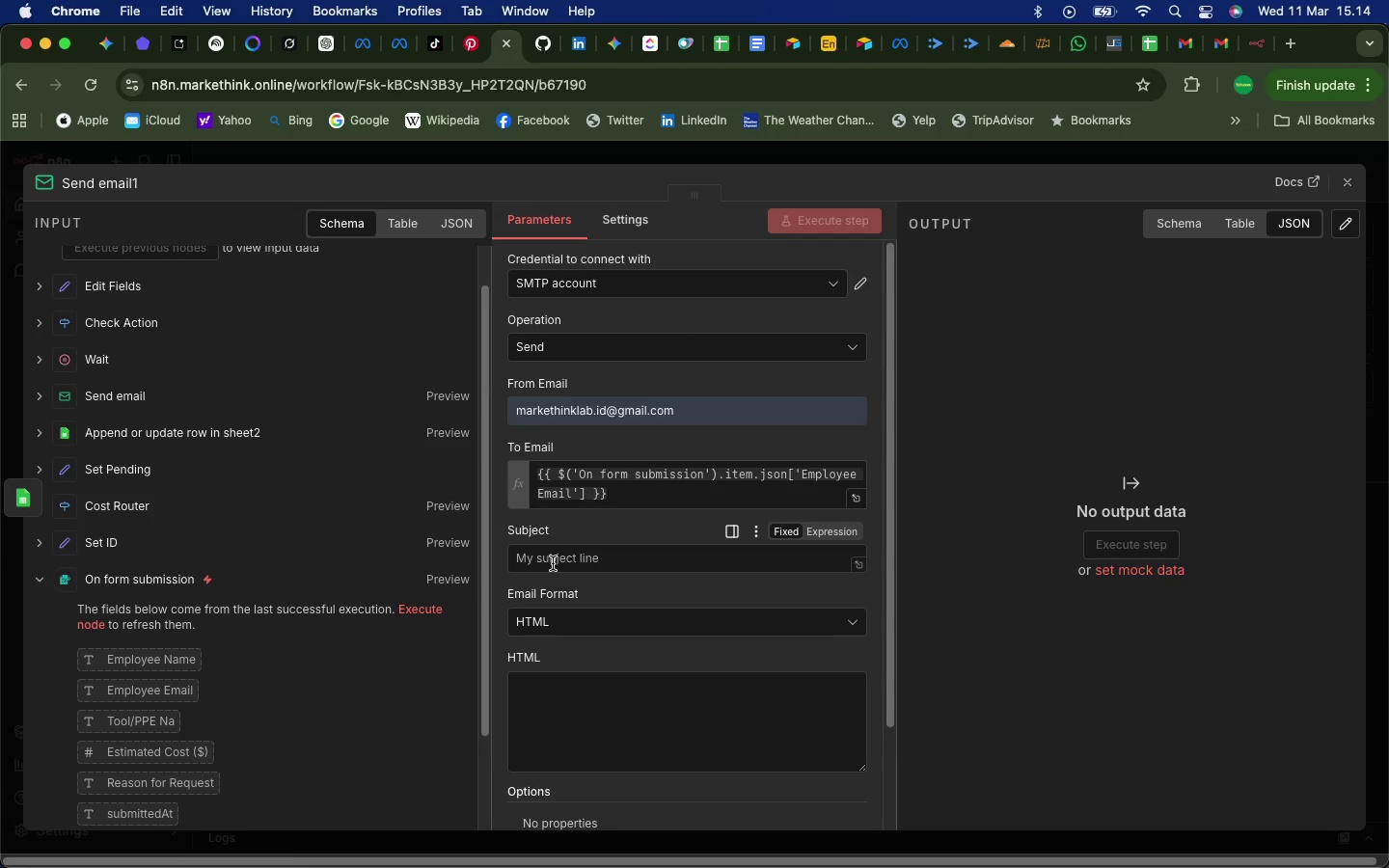 
left_click([553, 563])
 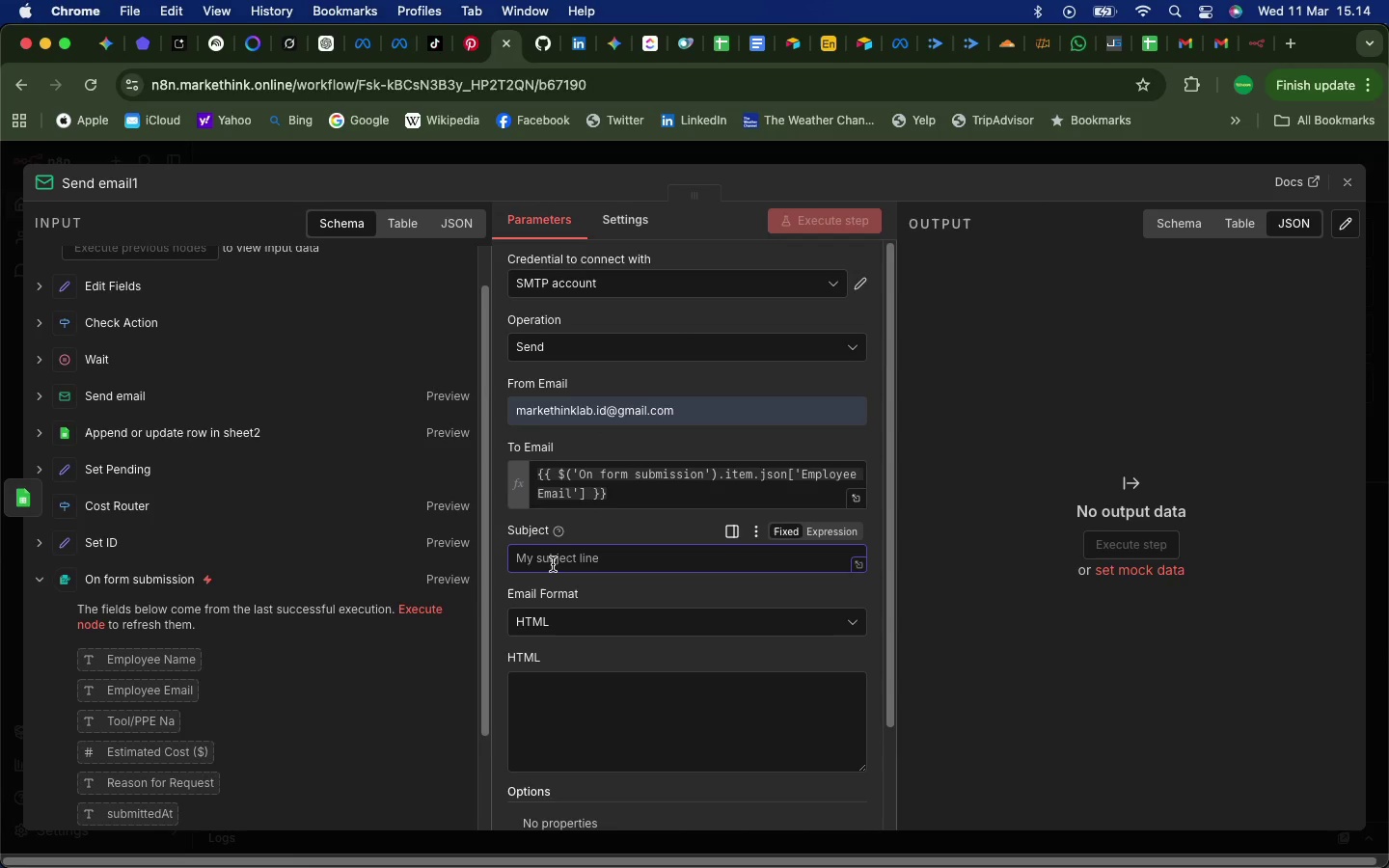 
type(Update on T)
key(Backspace)
type(Your PPE Request )
 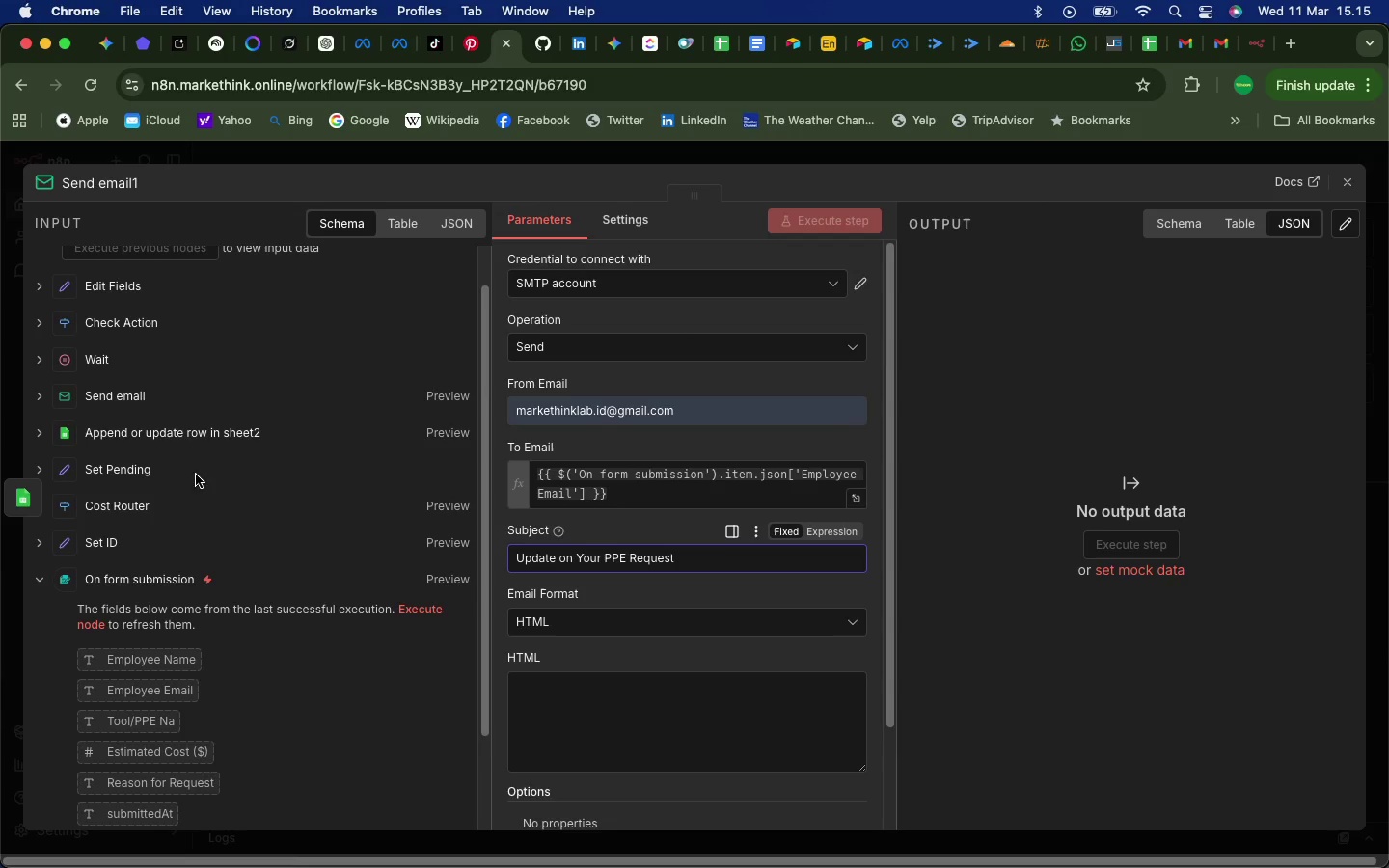 
scroll: coordinate [63, 305], scroll_direction: up, amount: 15.0
 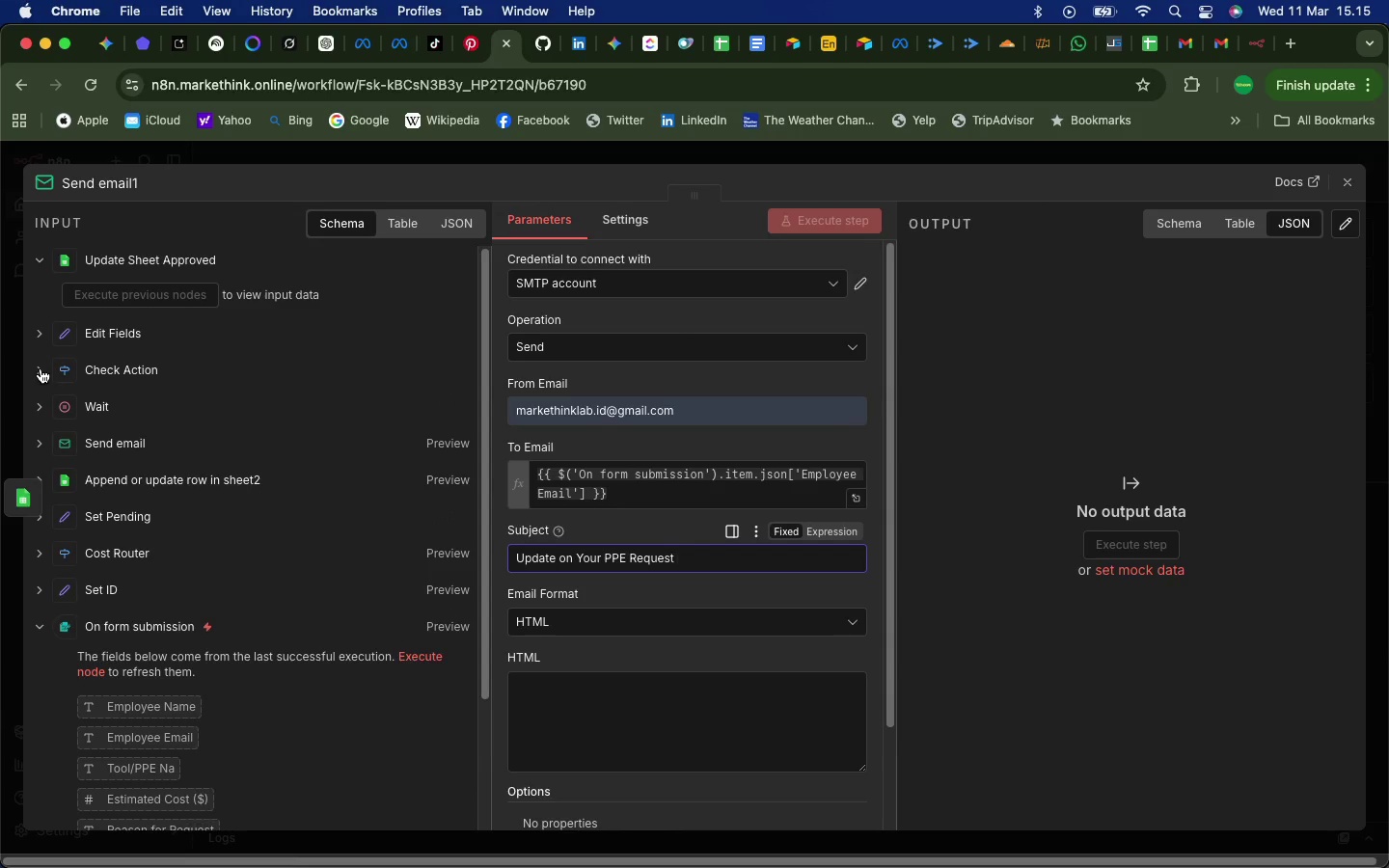 
left_click([41, 368])
 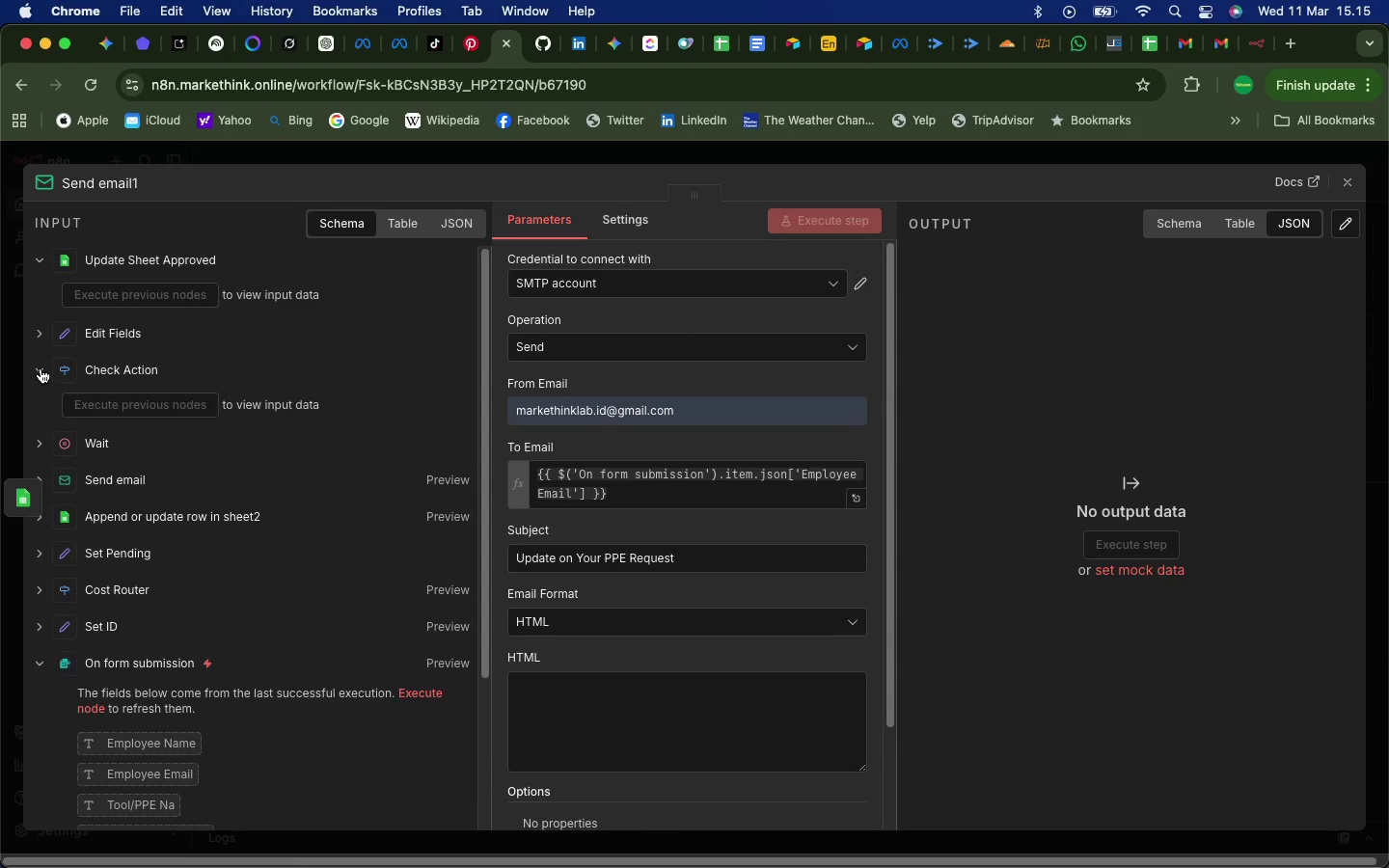 
left_click([41, 368])
 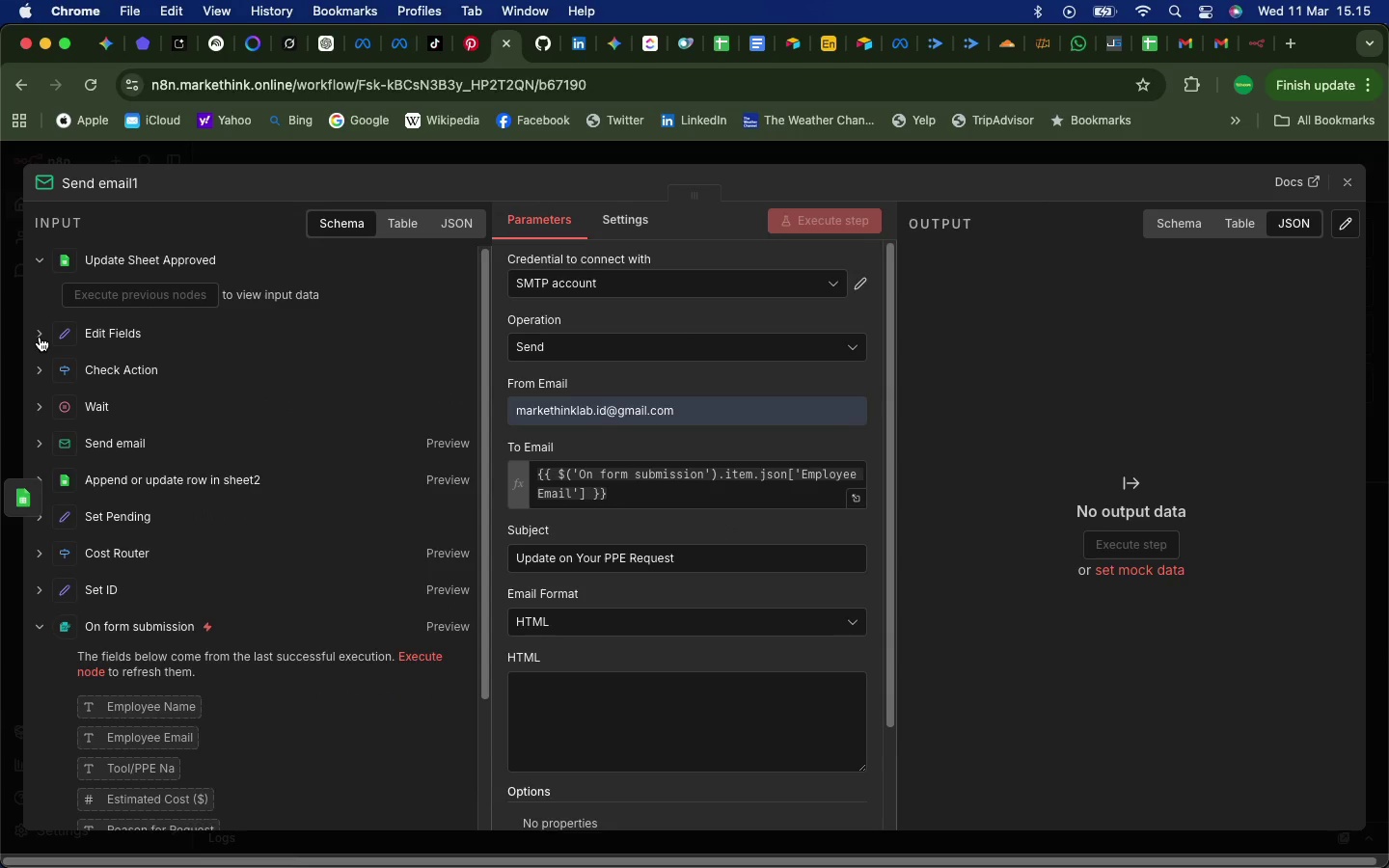 
left_click([40, 337])
 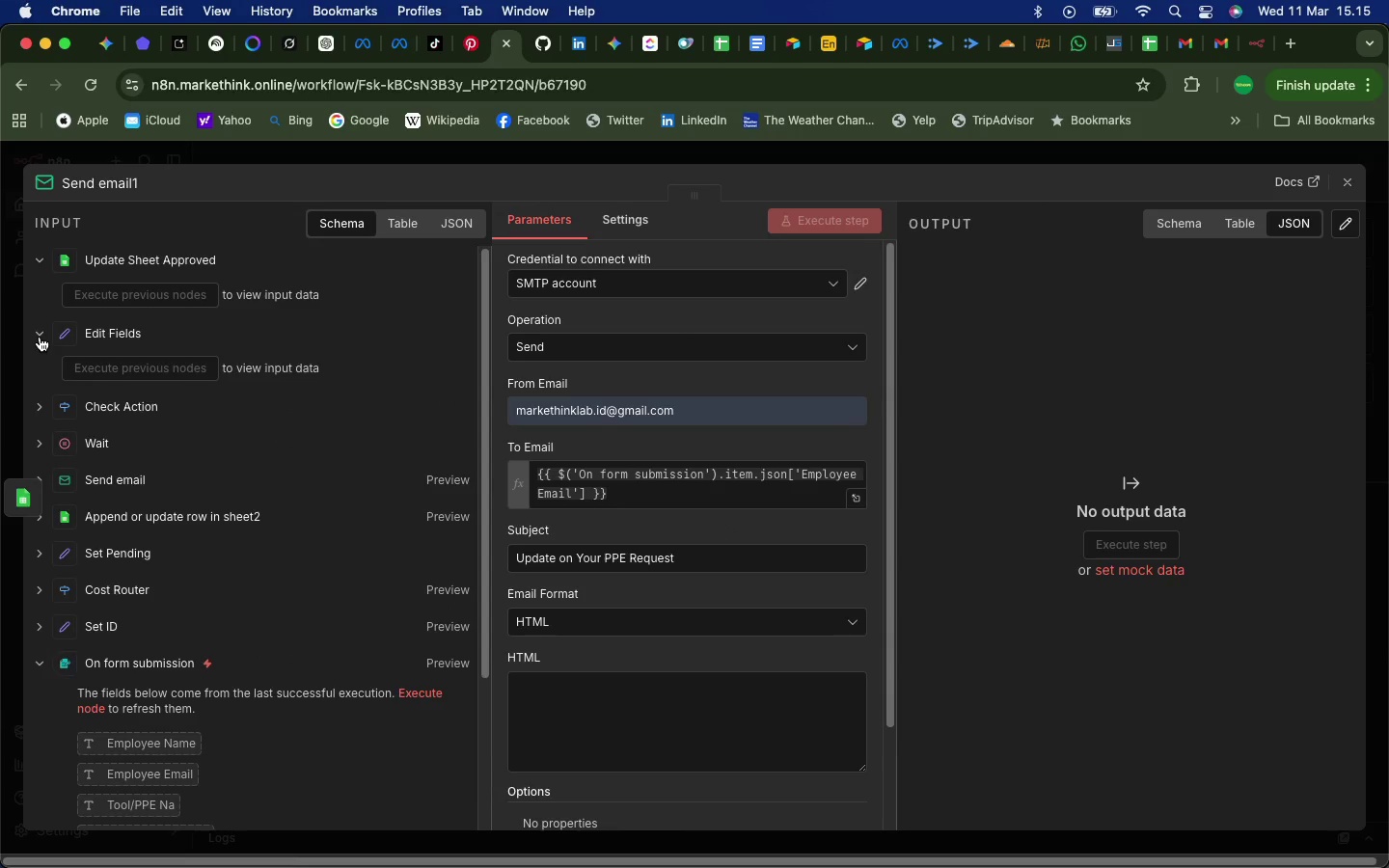 
left_click([40, 337])
 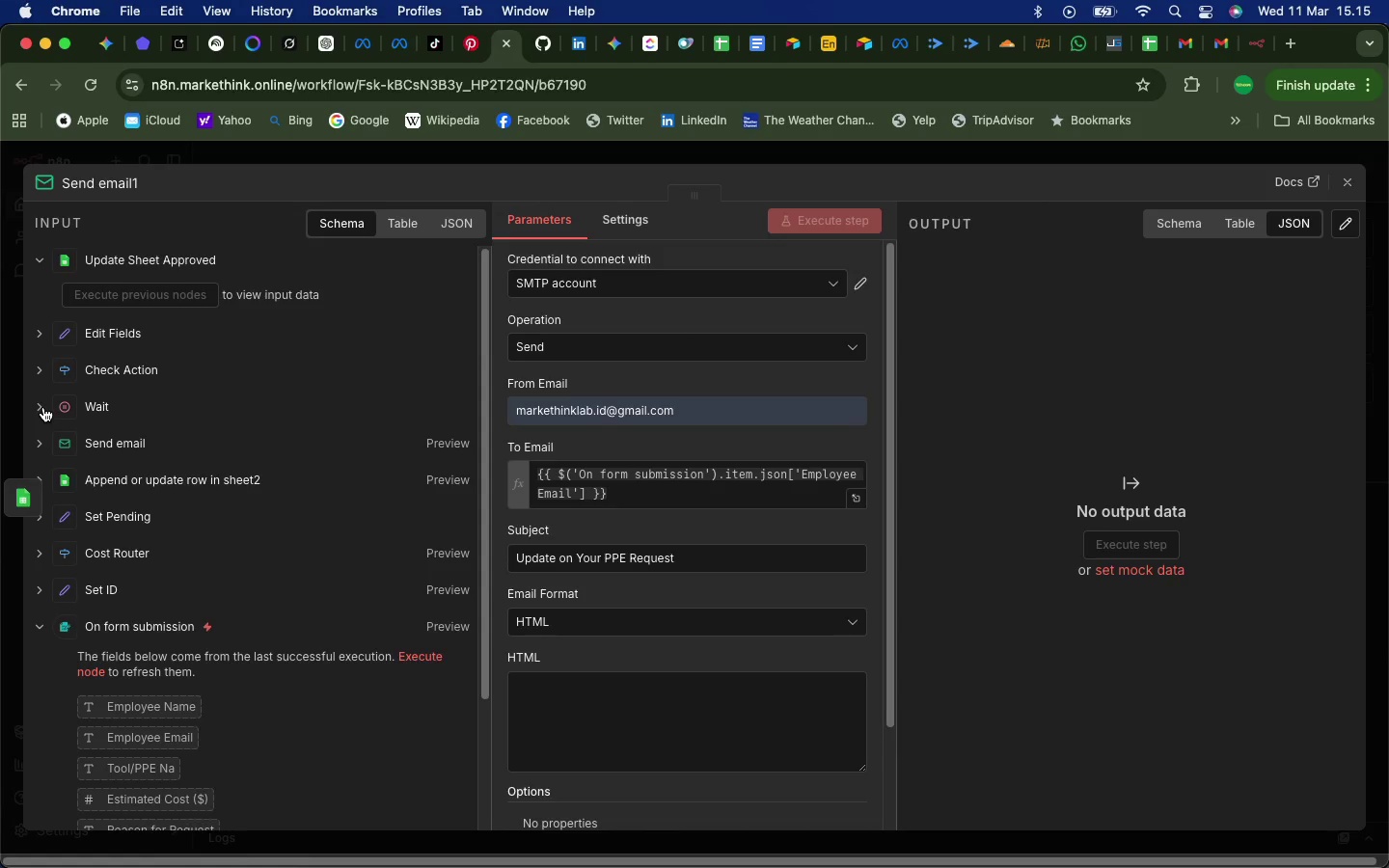 
left_click([43, 407])
 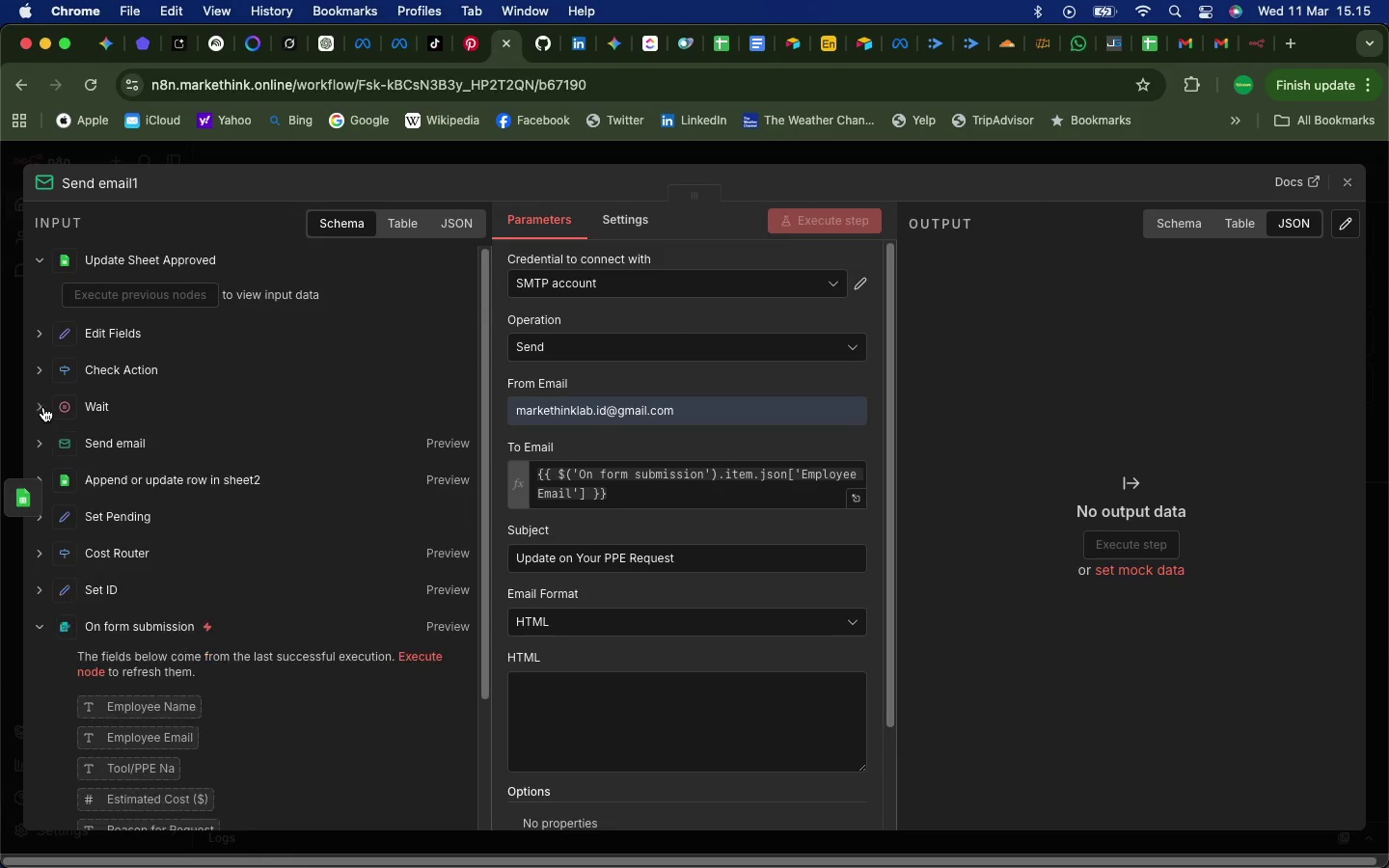 
left_click([43, 407])
 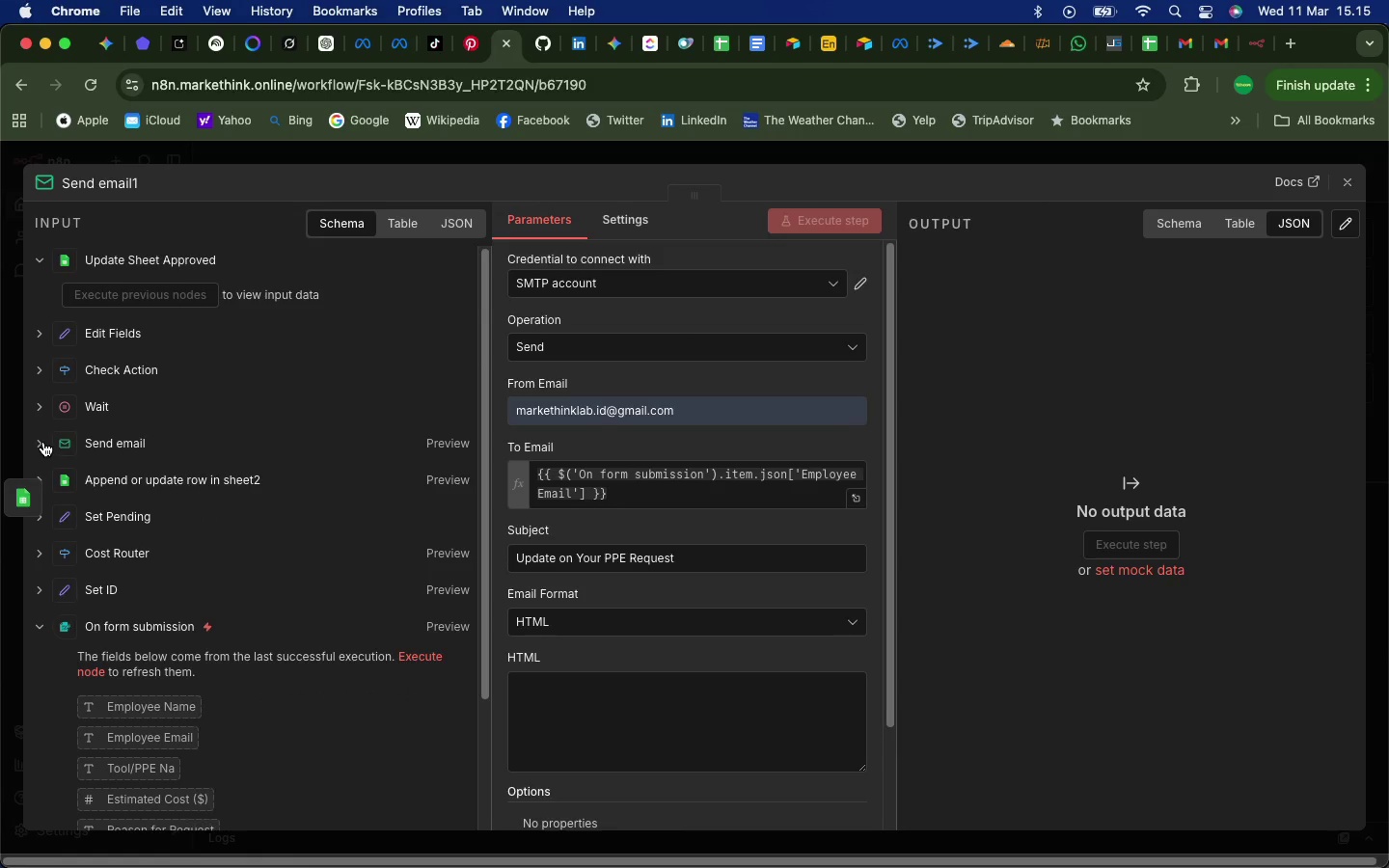 
left_click([43, 442])
 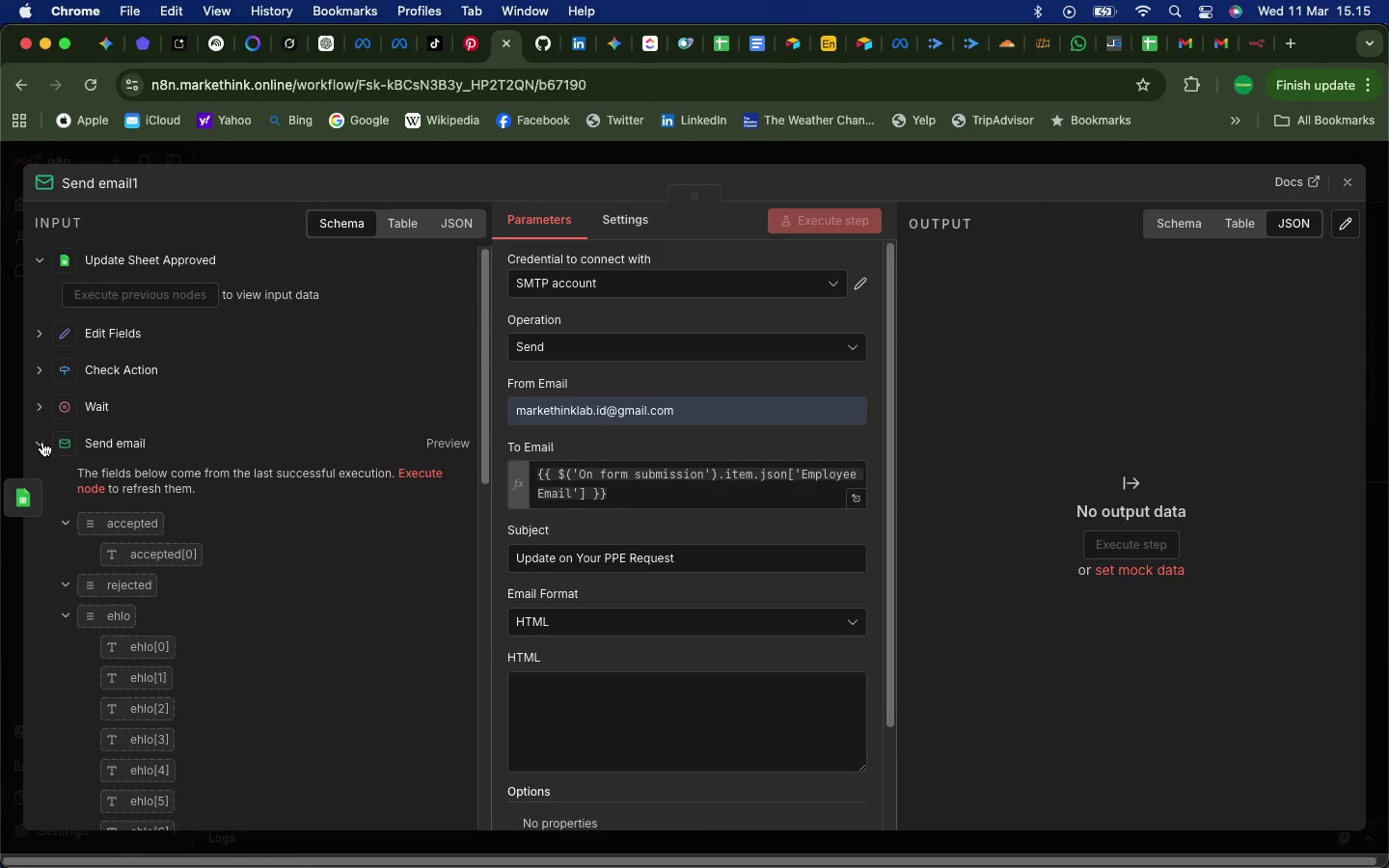 
left_click([42, 442])
 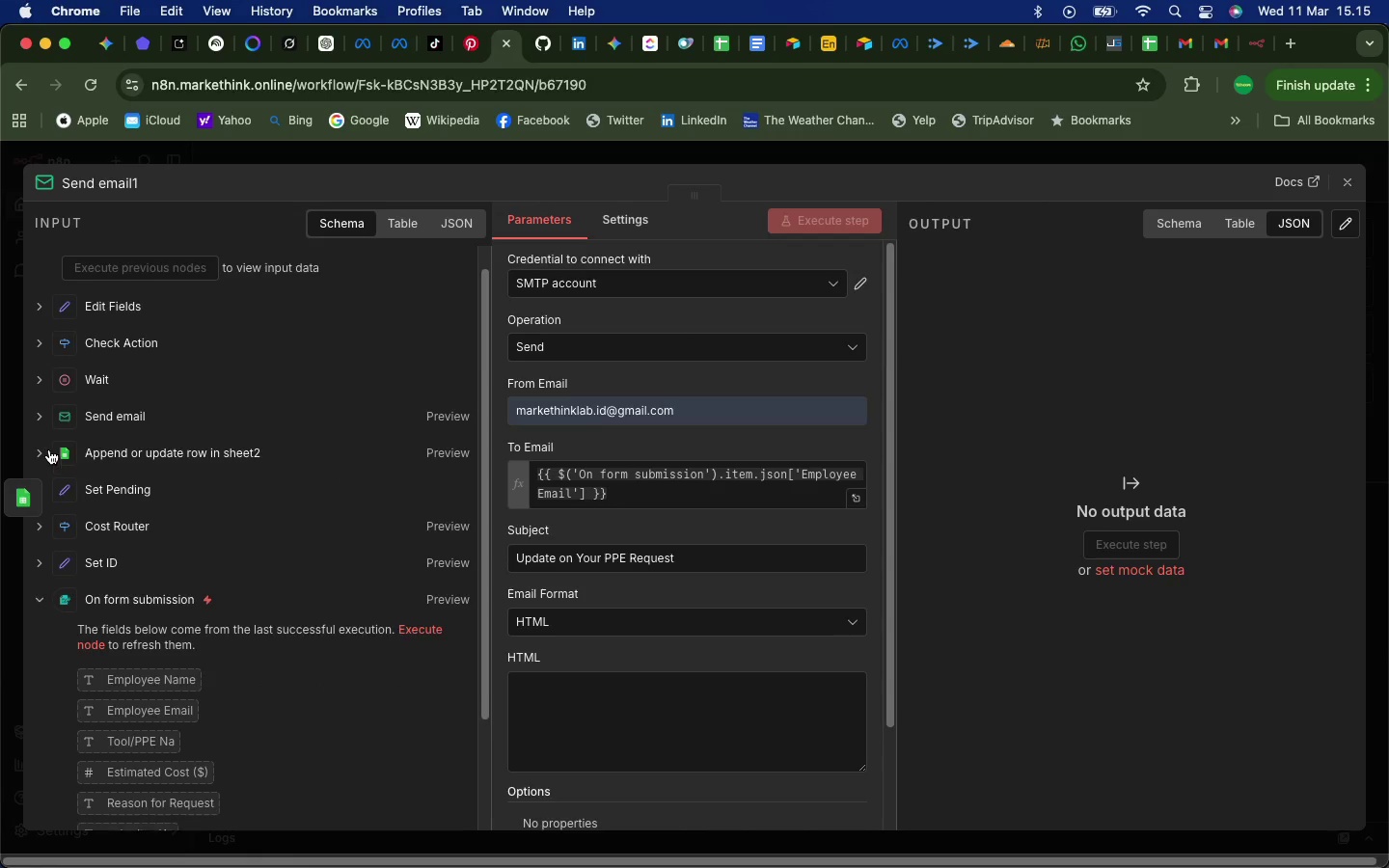 
scroll: coordinate [160, 555], scroll_direction: down, amount: 24.0
 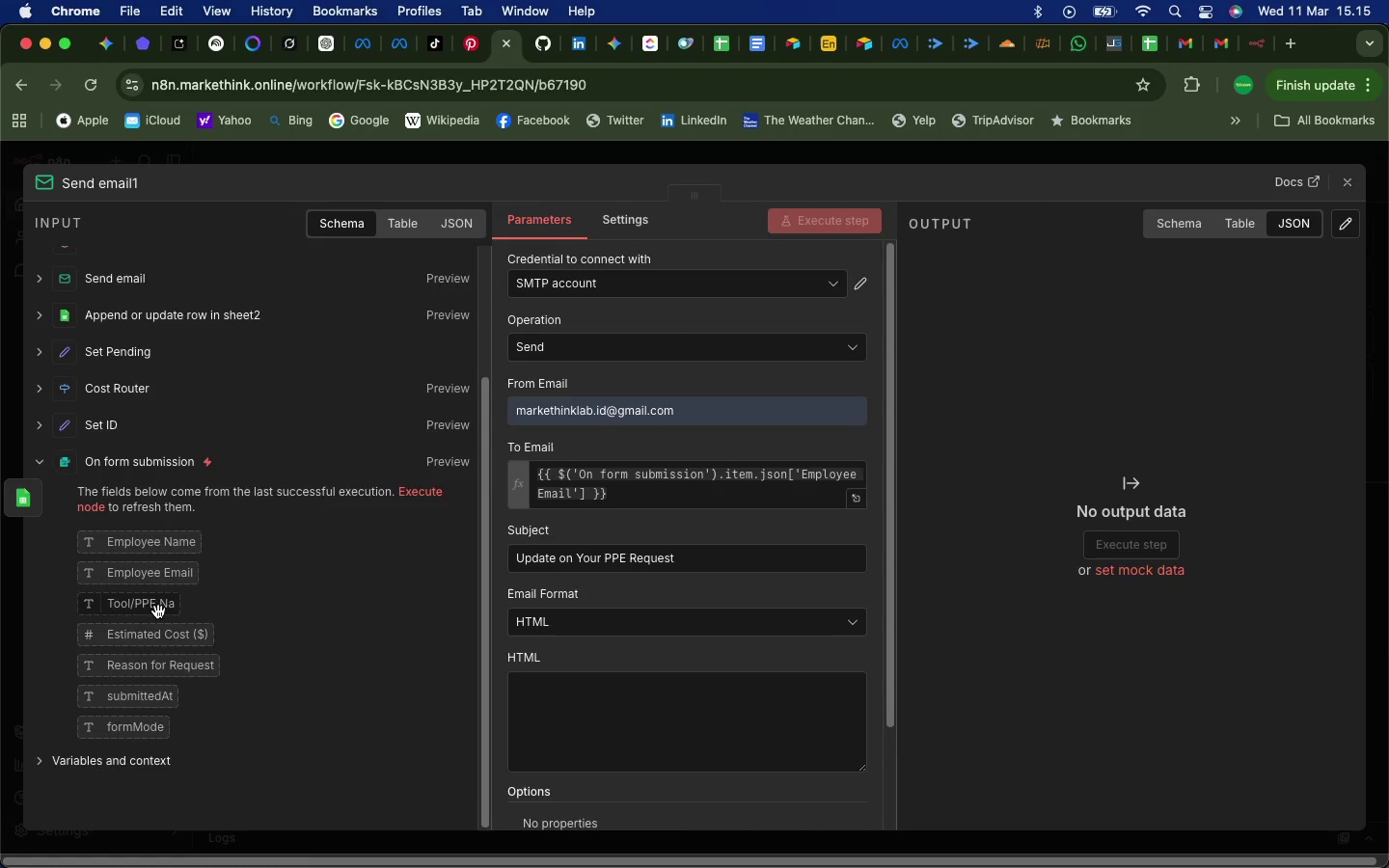 
scroll: coordinate [108, 397], scroll_direction: up, amount: 77.0
 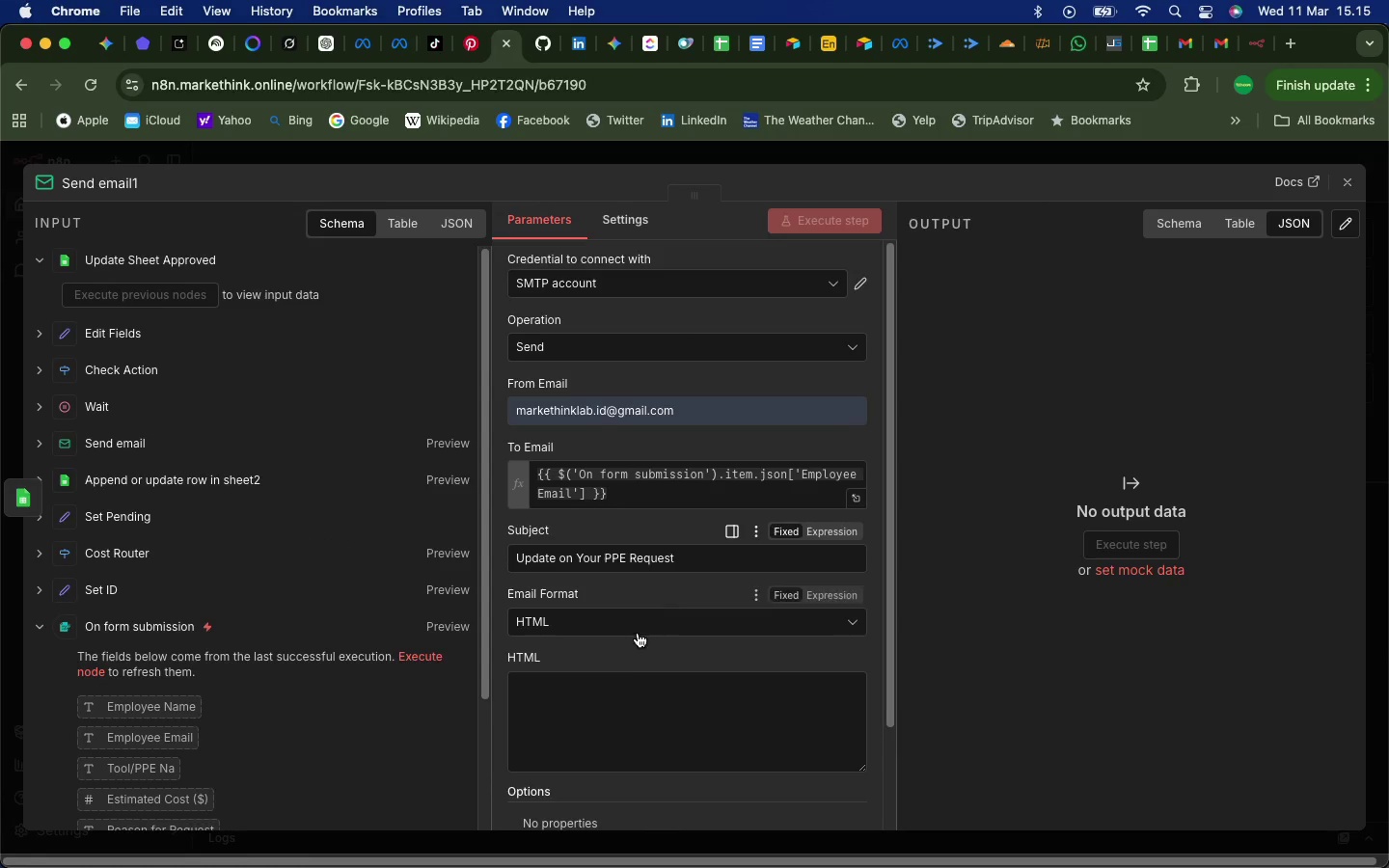 
left_click([689, 560])
 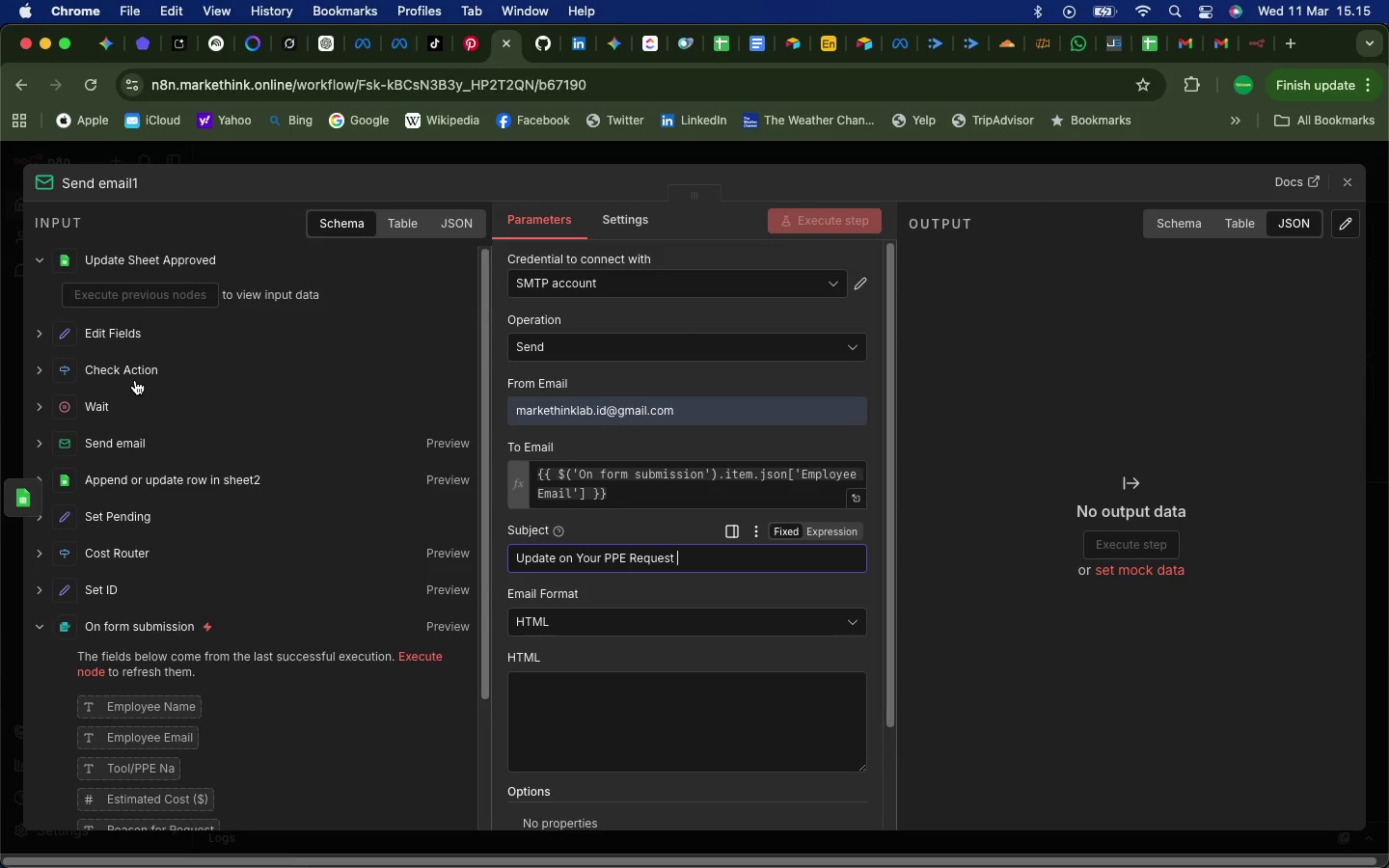 
wait(6.35)
 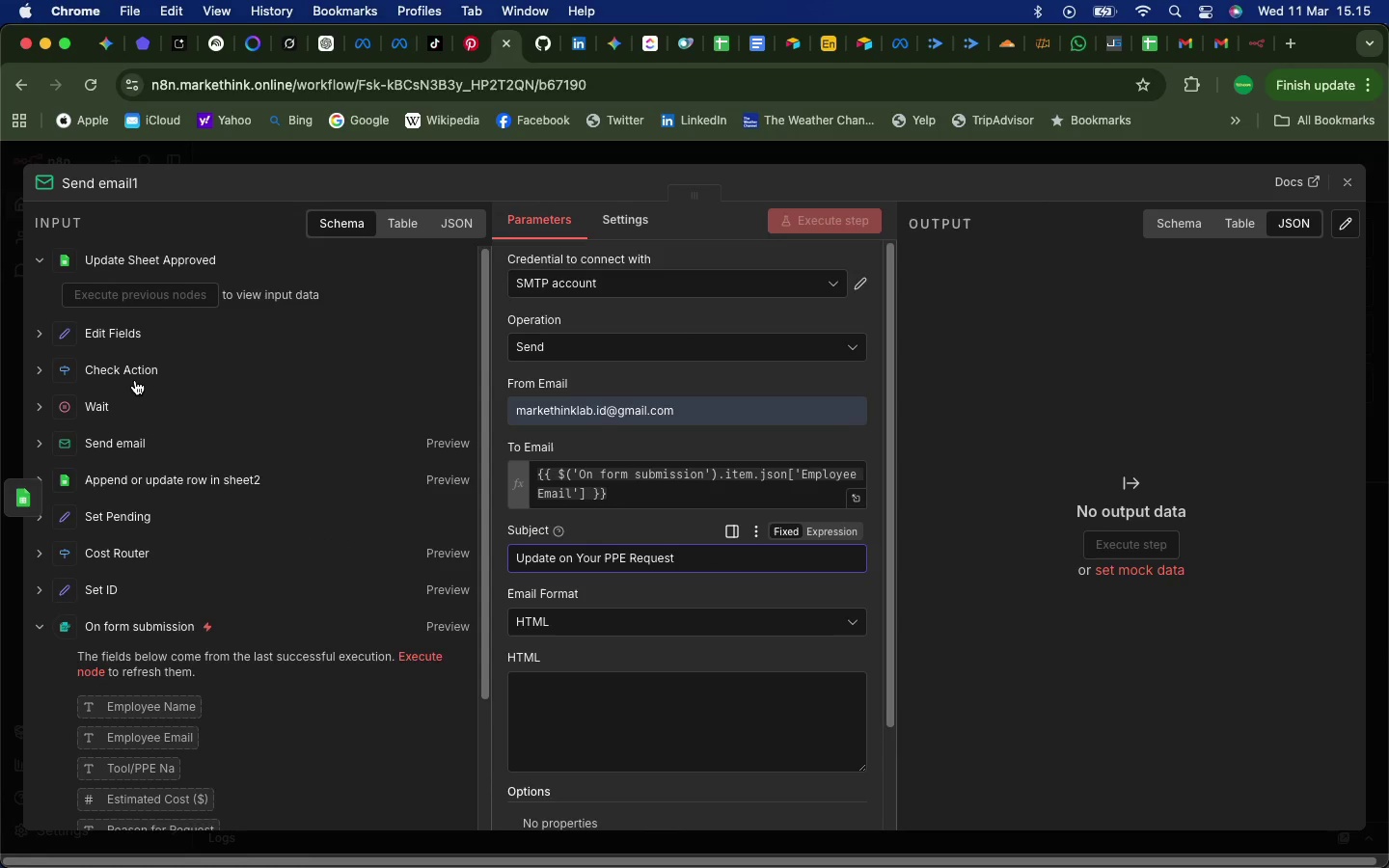 
key(Shift+ShiftRight)
 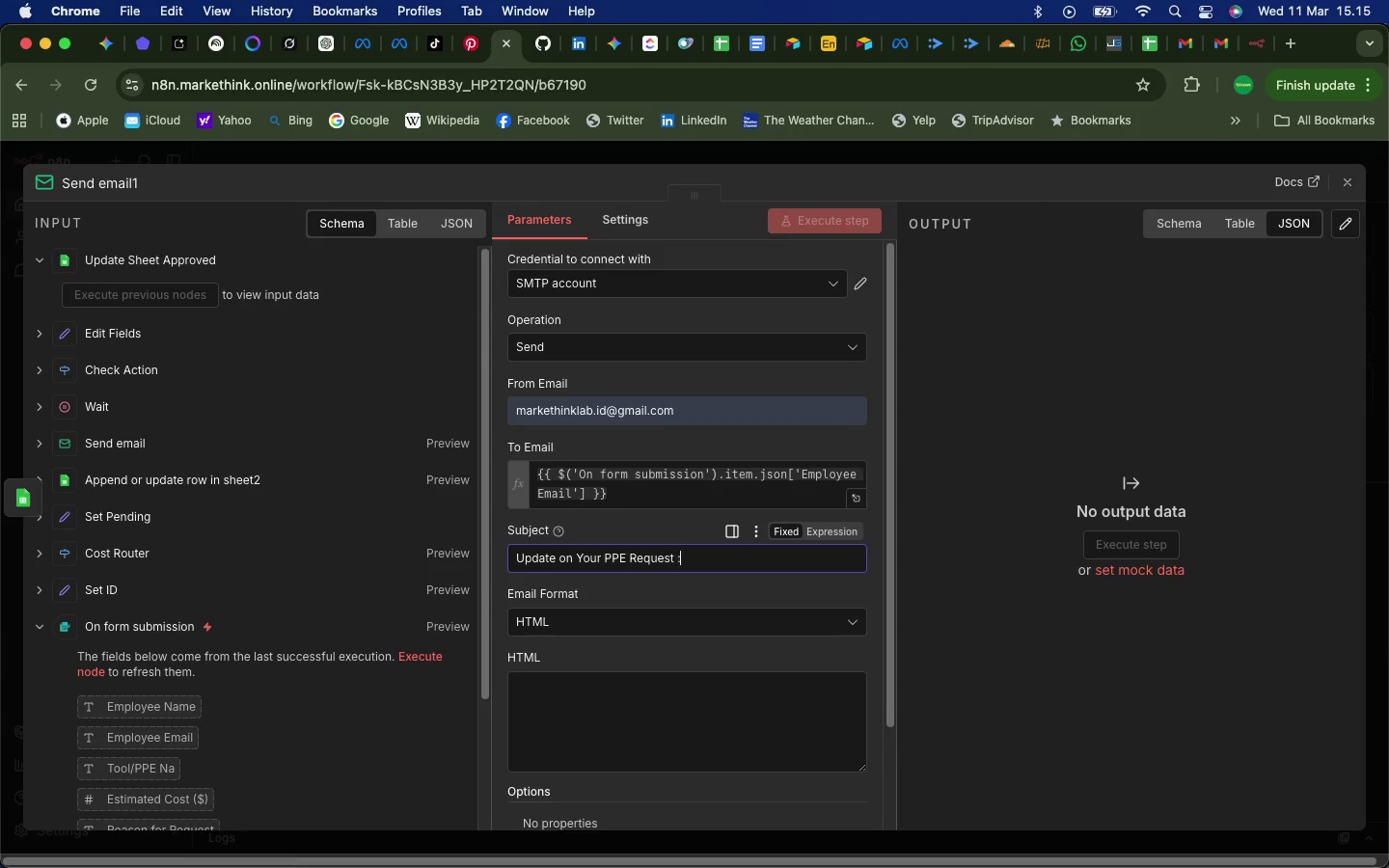 
key(Shift+Semicolon)
 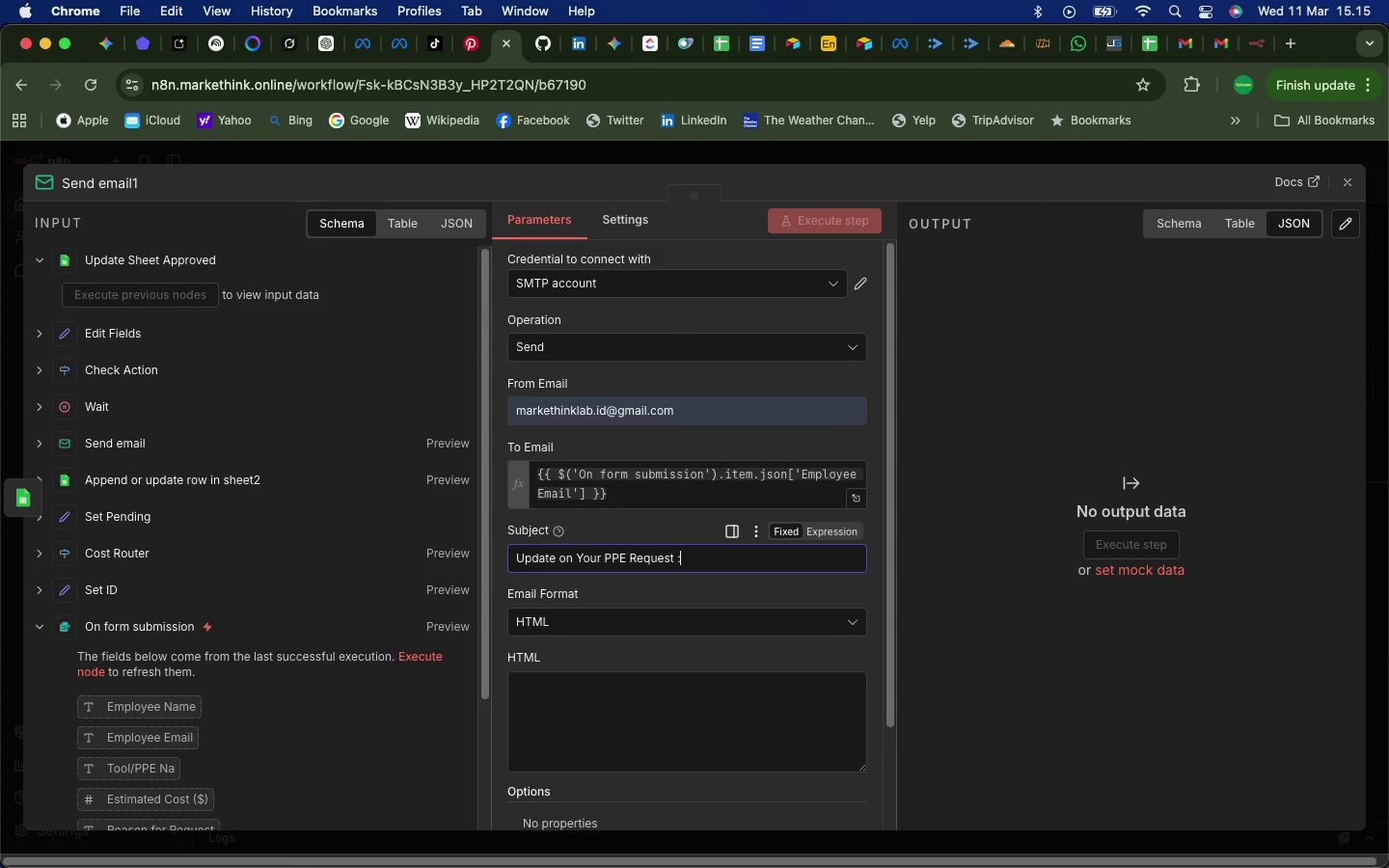 
key(Space)
 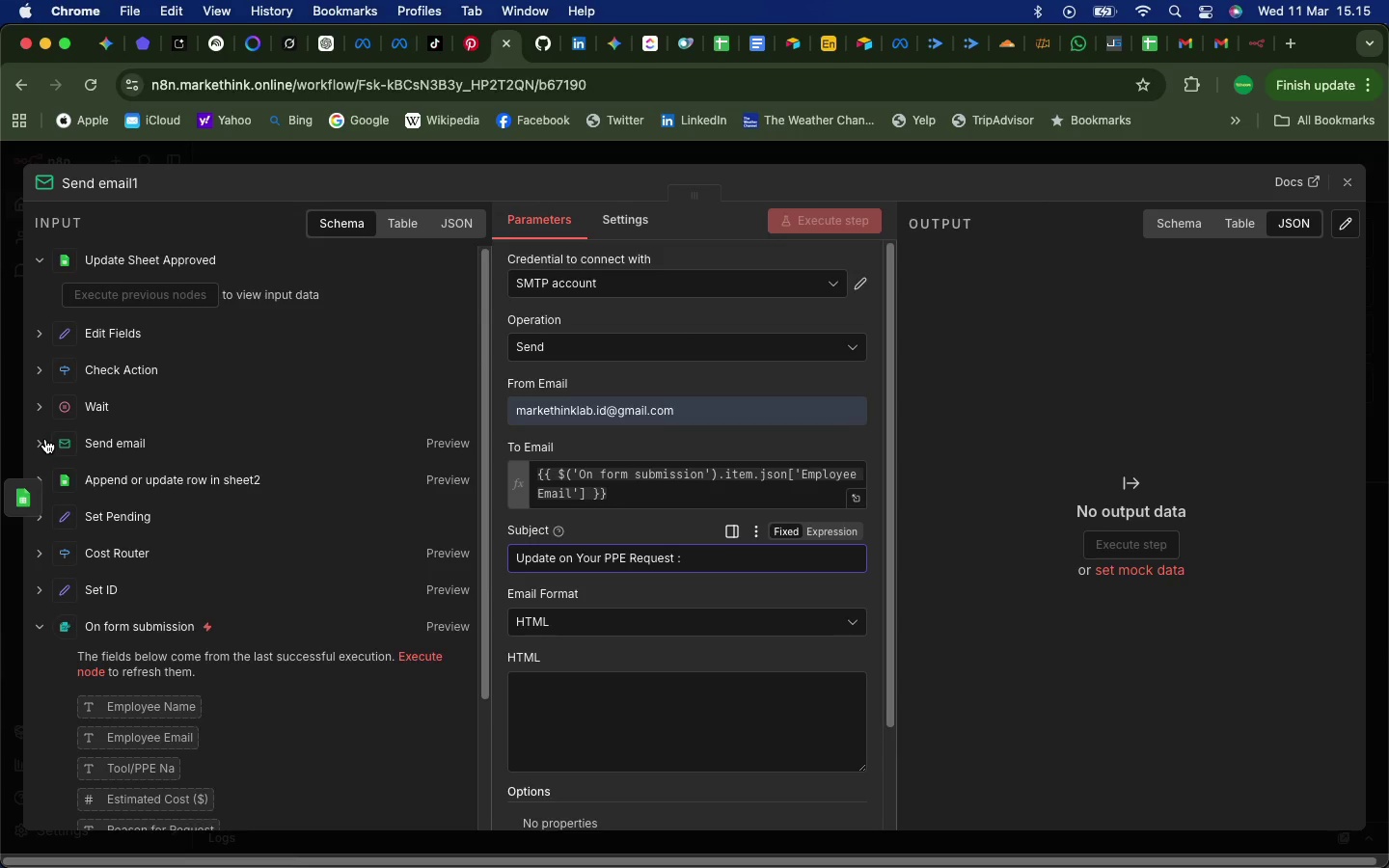 
left_click([43, 441])
 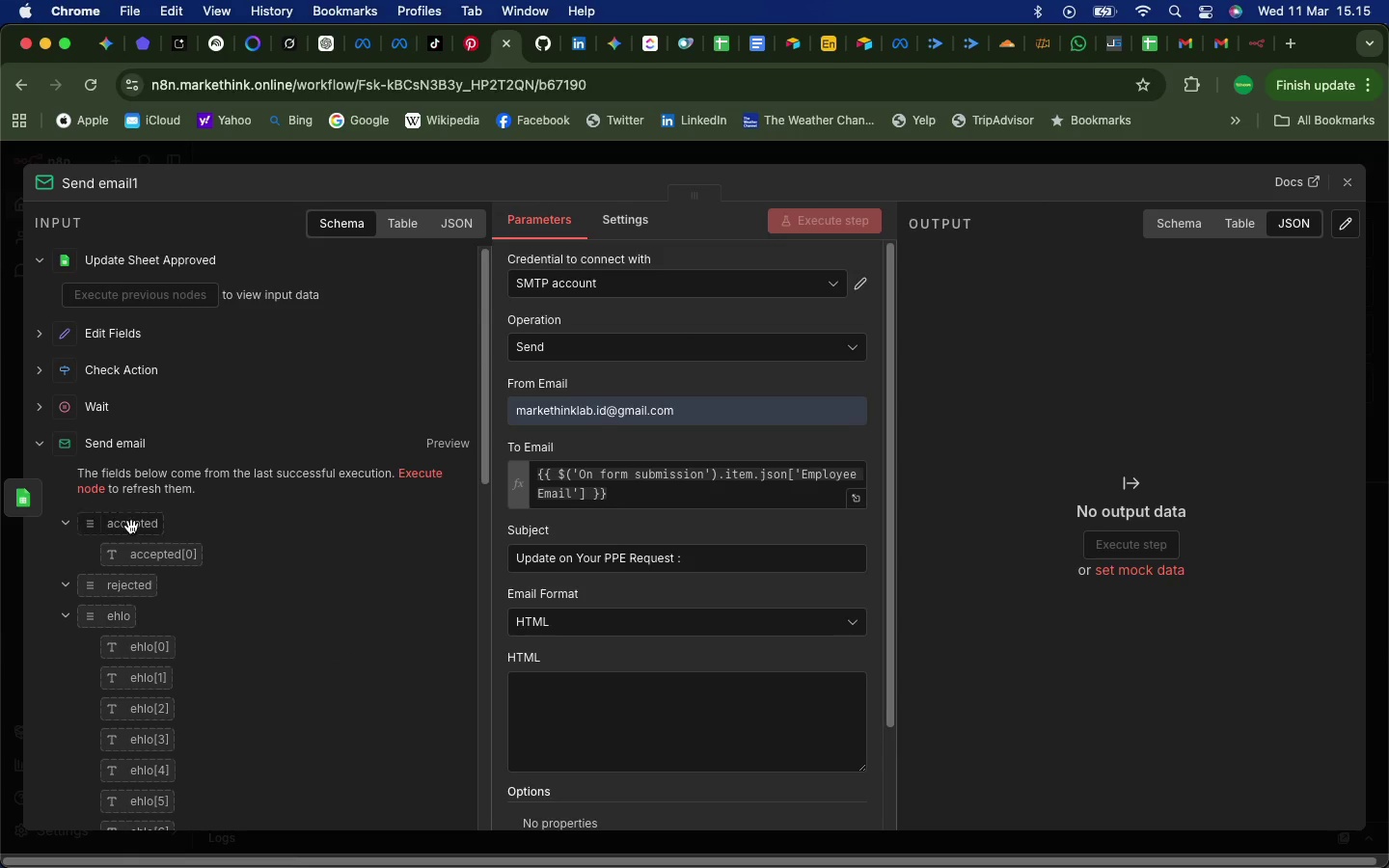 
scroll: coordinate [110, 513], scroll_direction: up, amount: 53.0
 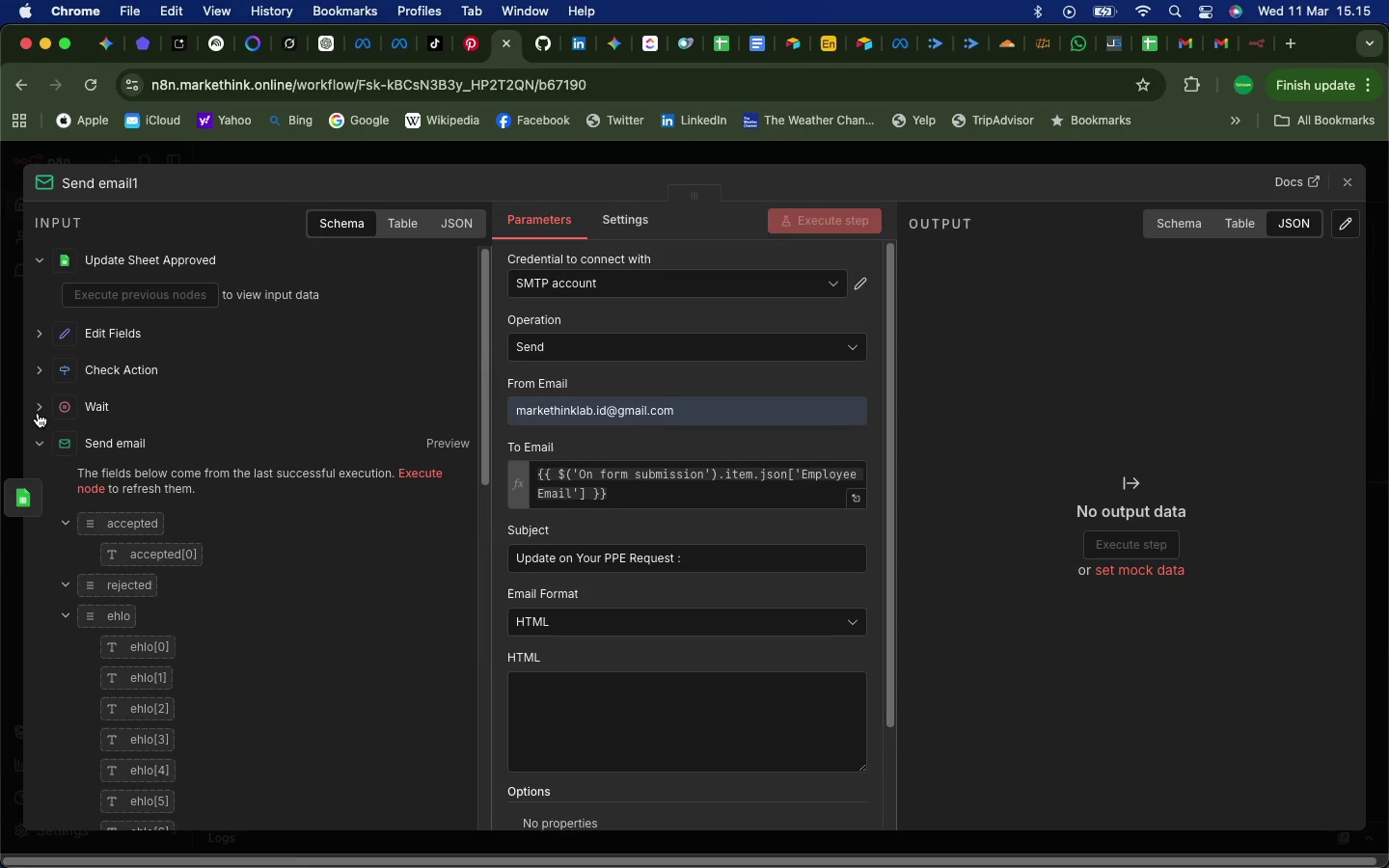 
left_click([40, 406])
 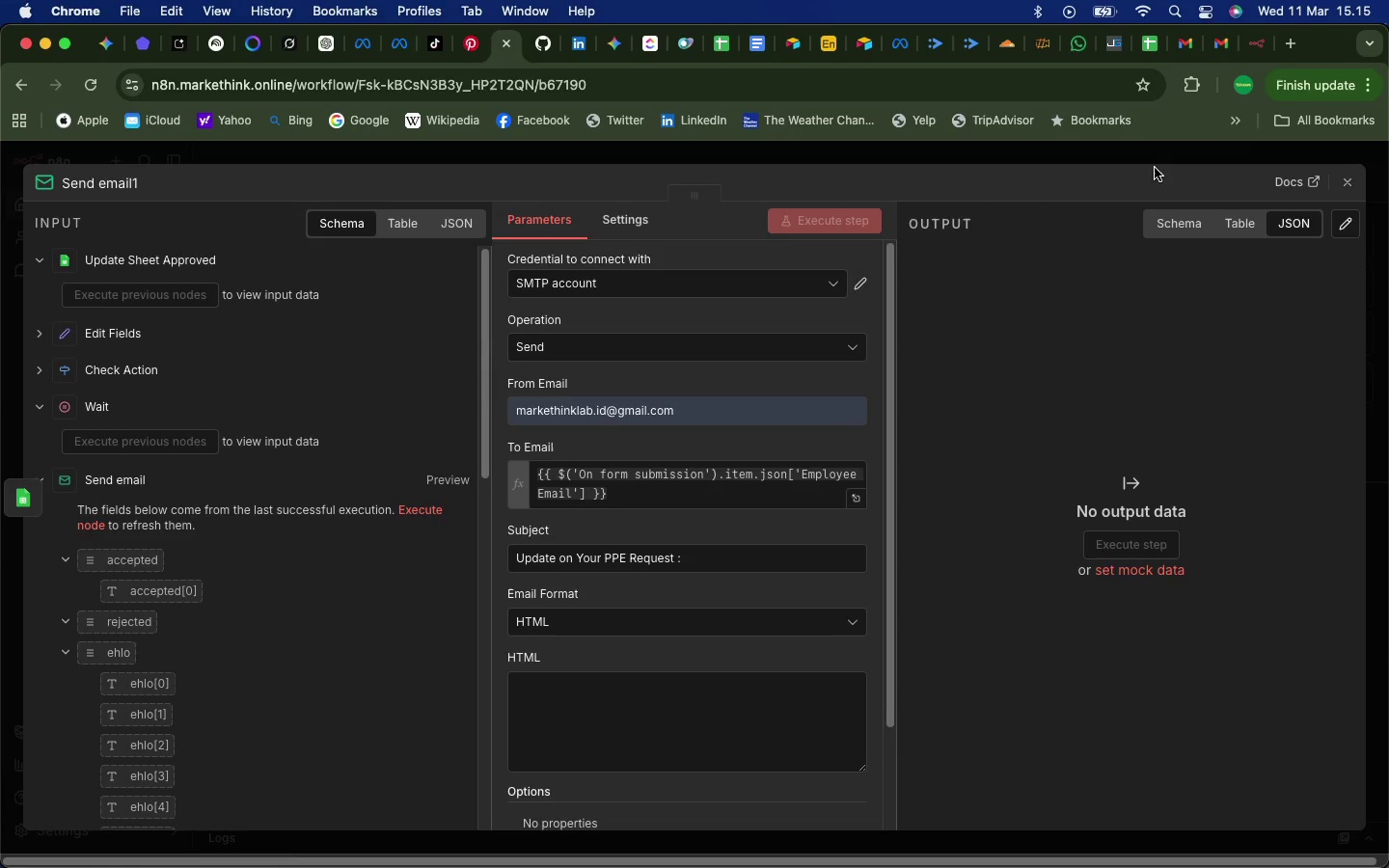 
left_click([1348, 179])
 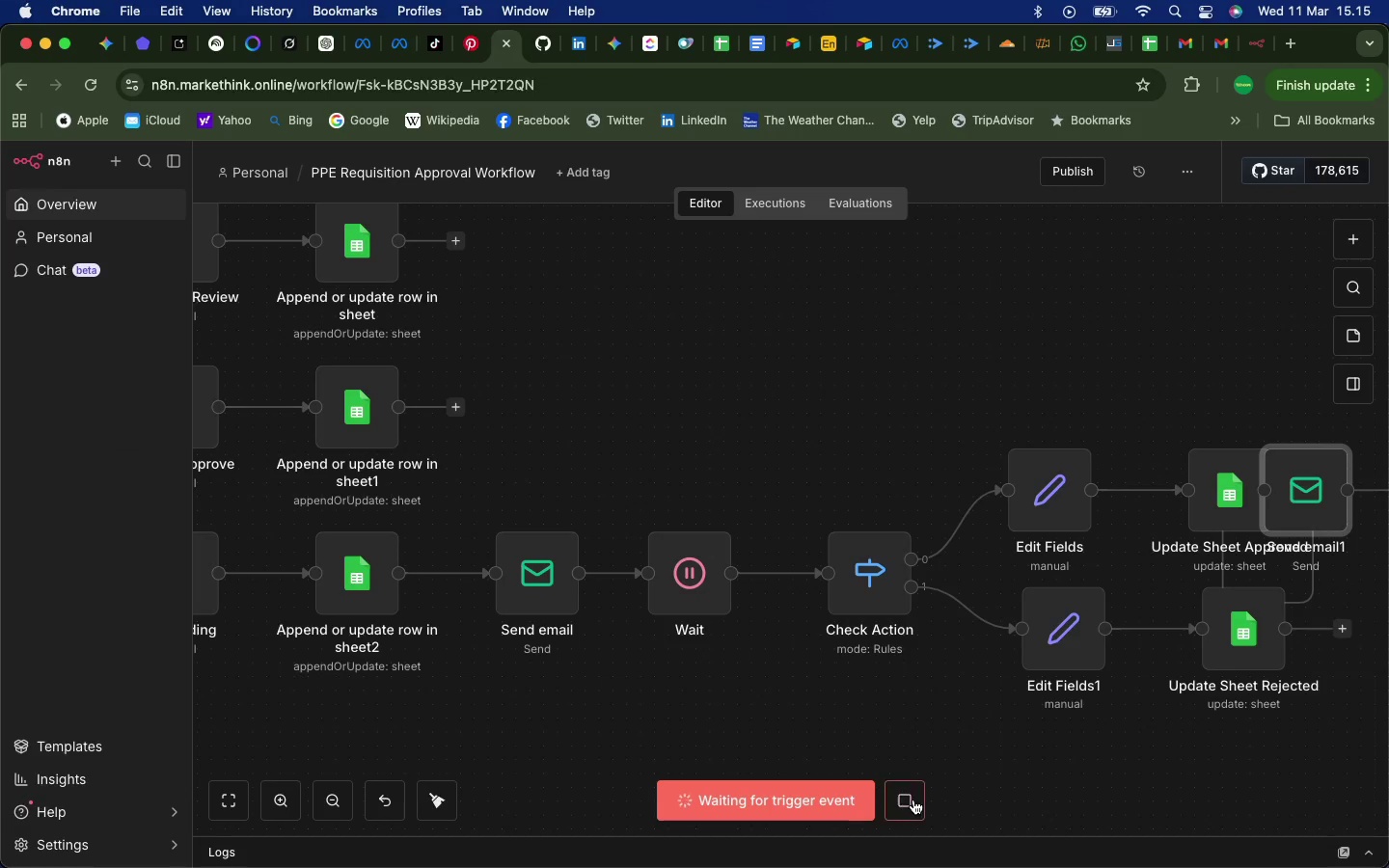 
left_click([912, 801])
 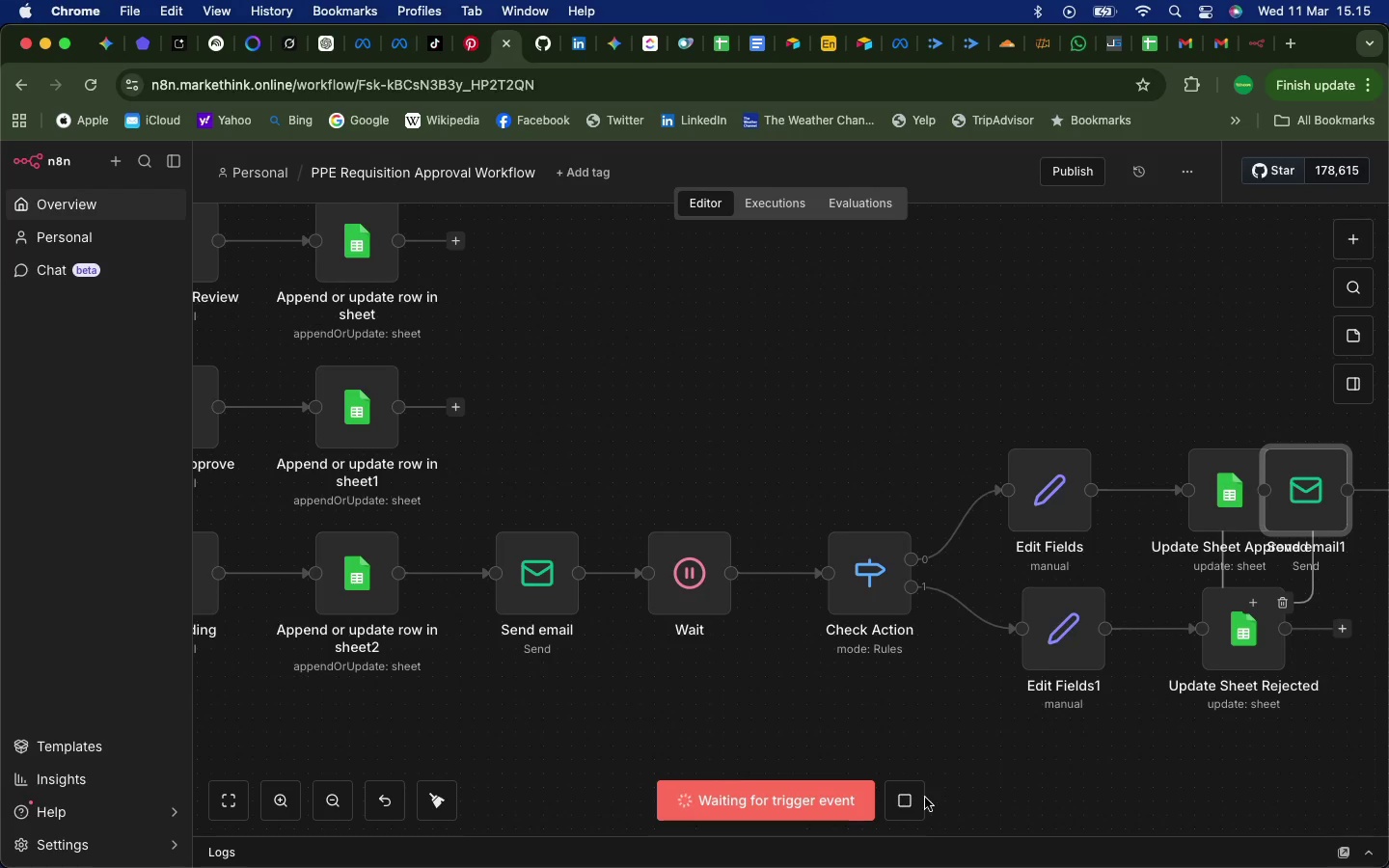 
left_click([907, 803])
 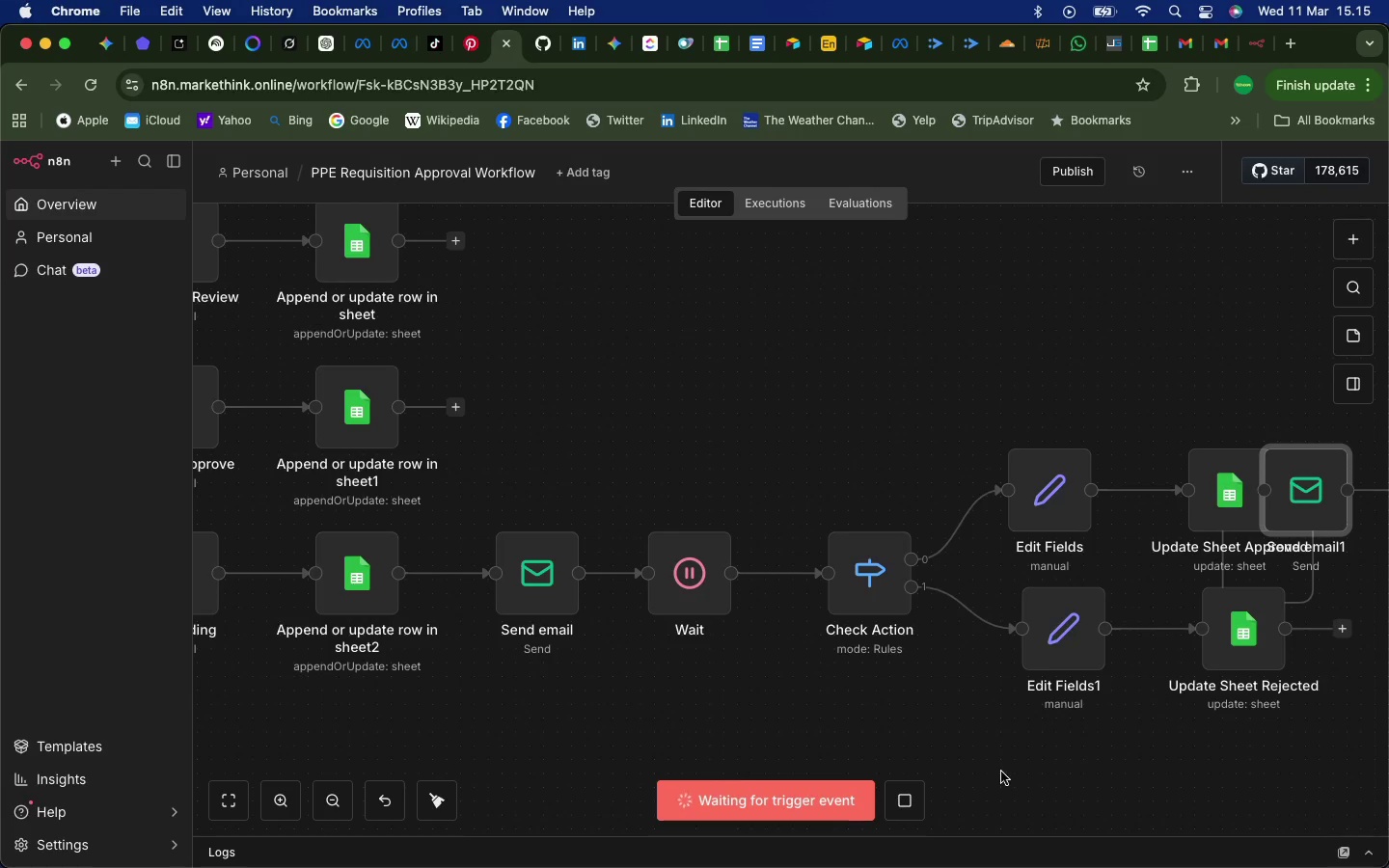 
scroll: coordinate [1001, 769], scroll_direction: down, amount: 61.0
 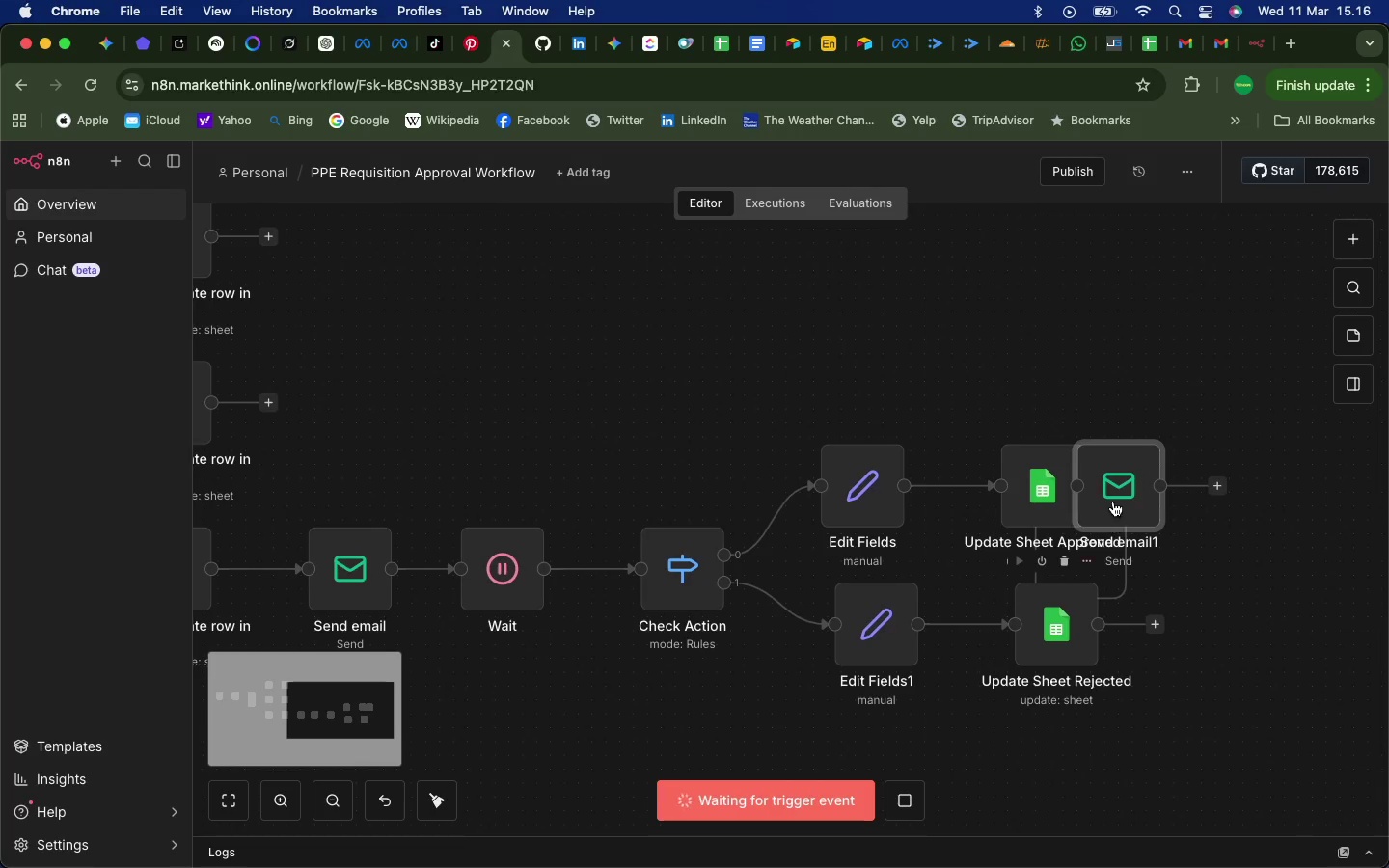 
mouse_move([1212, 503])
 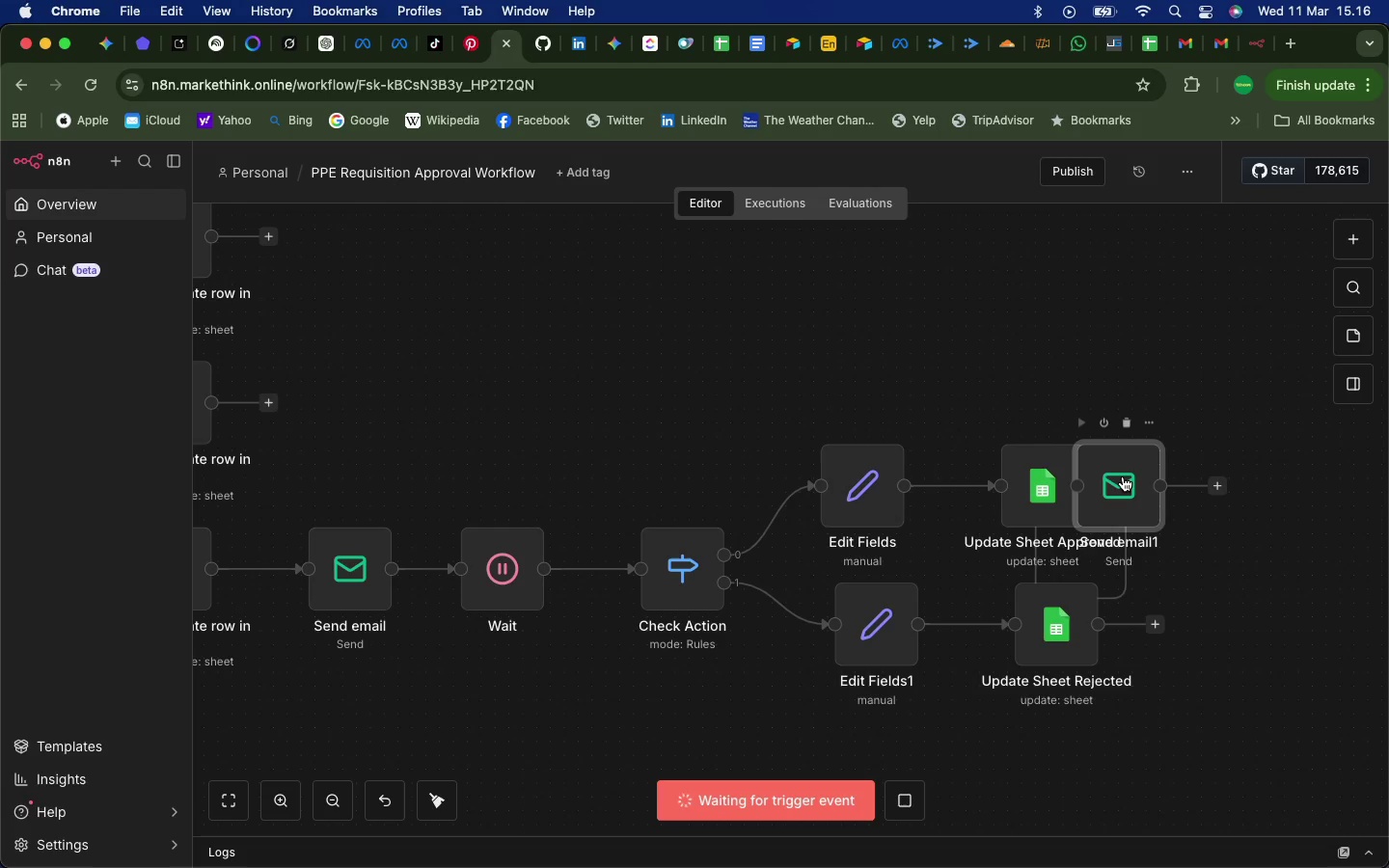 
double_click([1122, 475])
 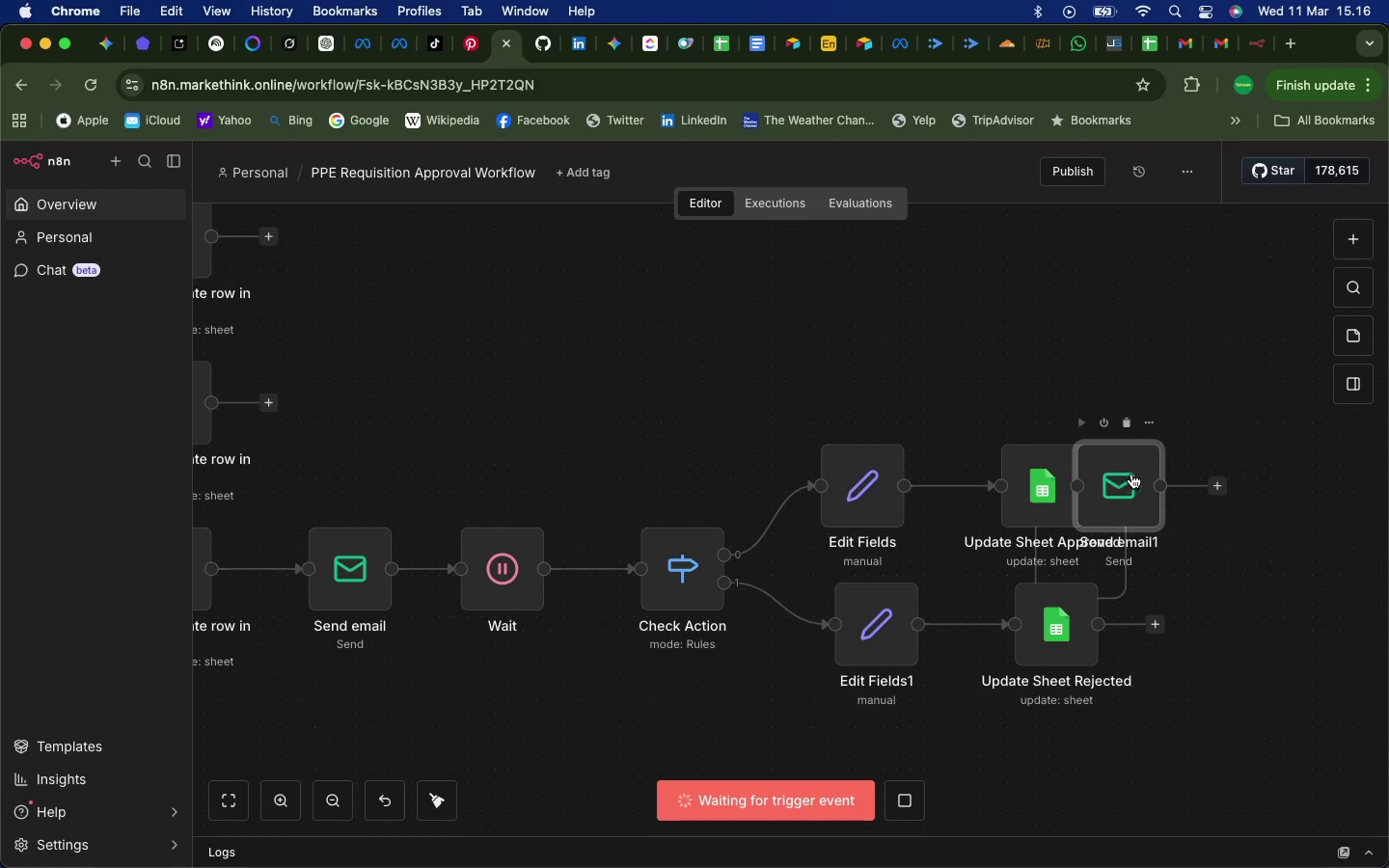 
left_click_drag(start_coordinate=[1121, 481], to_coordinate=[1212, 514])
 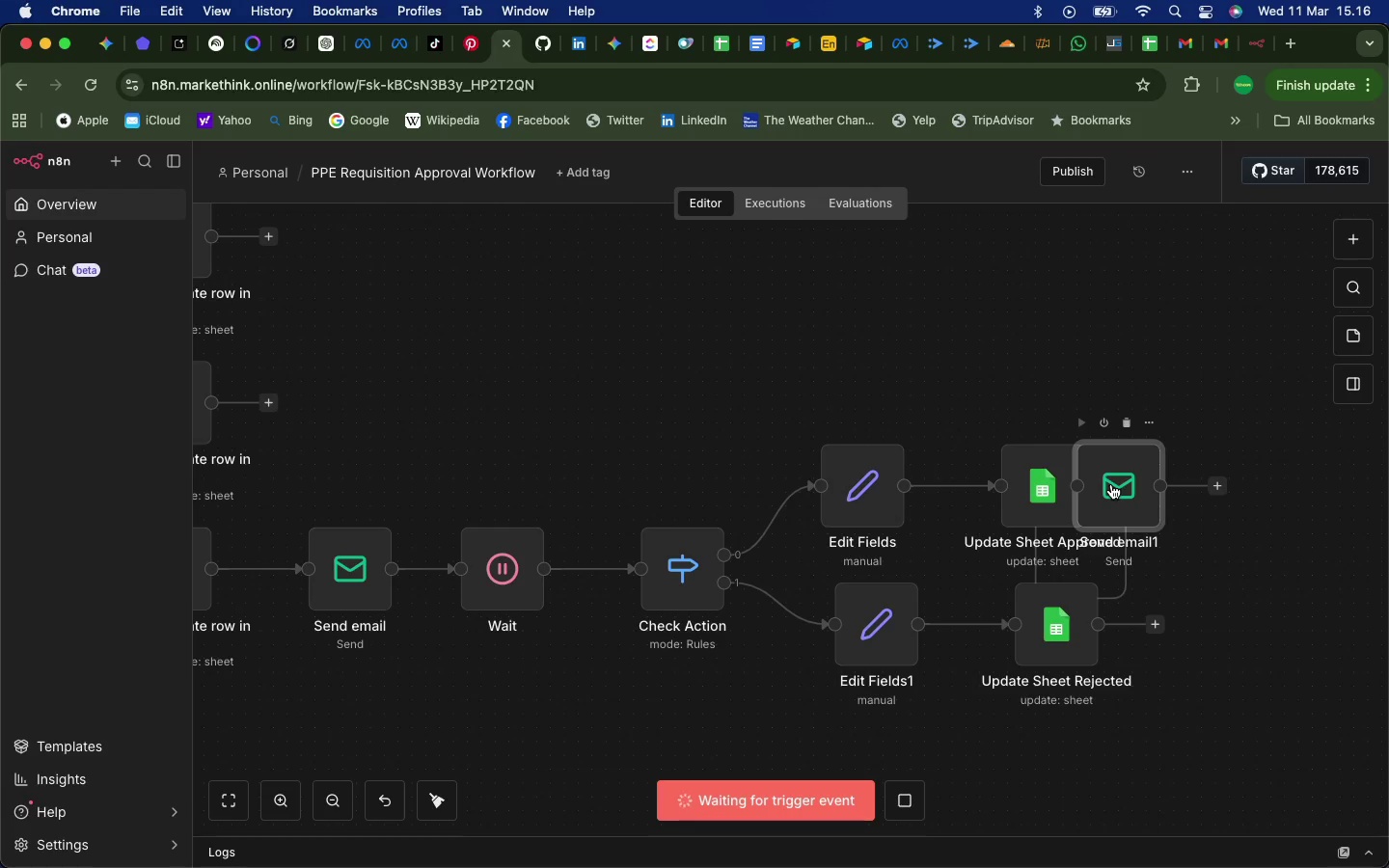 
left_click_drag(start_coordinate=[1111, 484], to_coordinate=[1158, 524])
 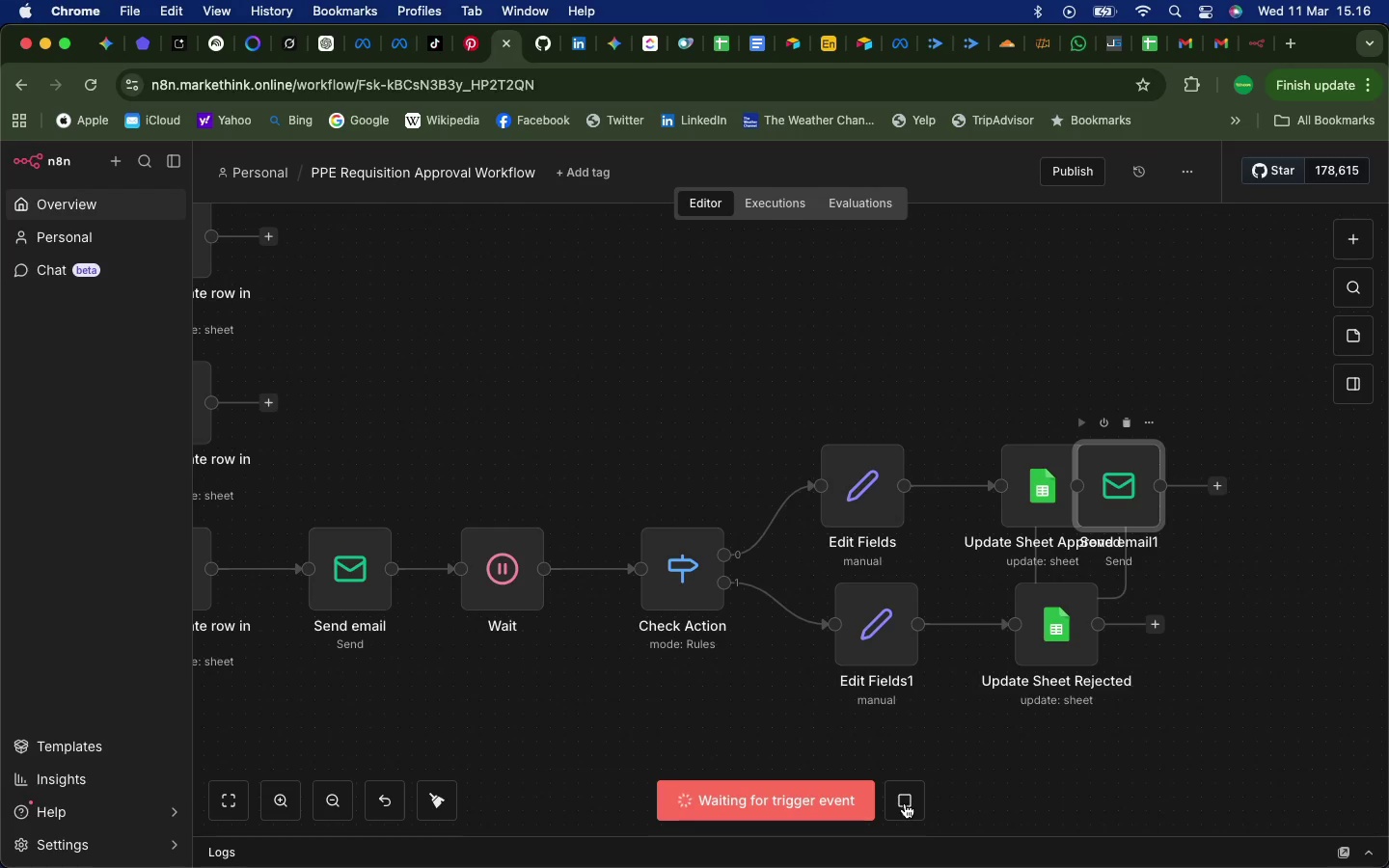 
double_click([905, 803])
 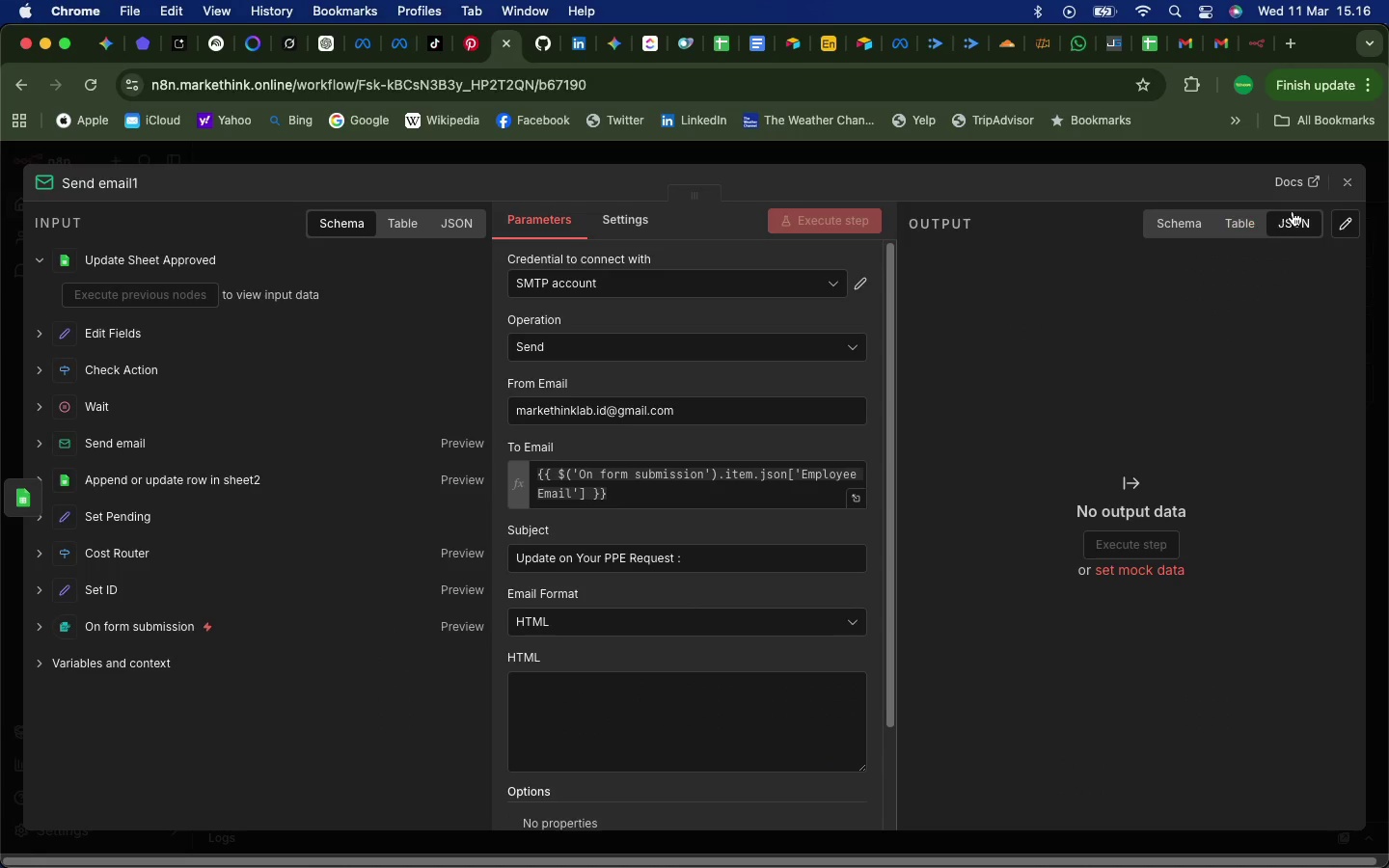 
left_click([1349, 177])
 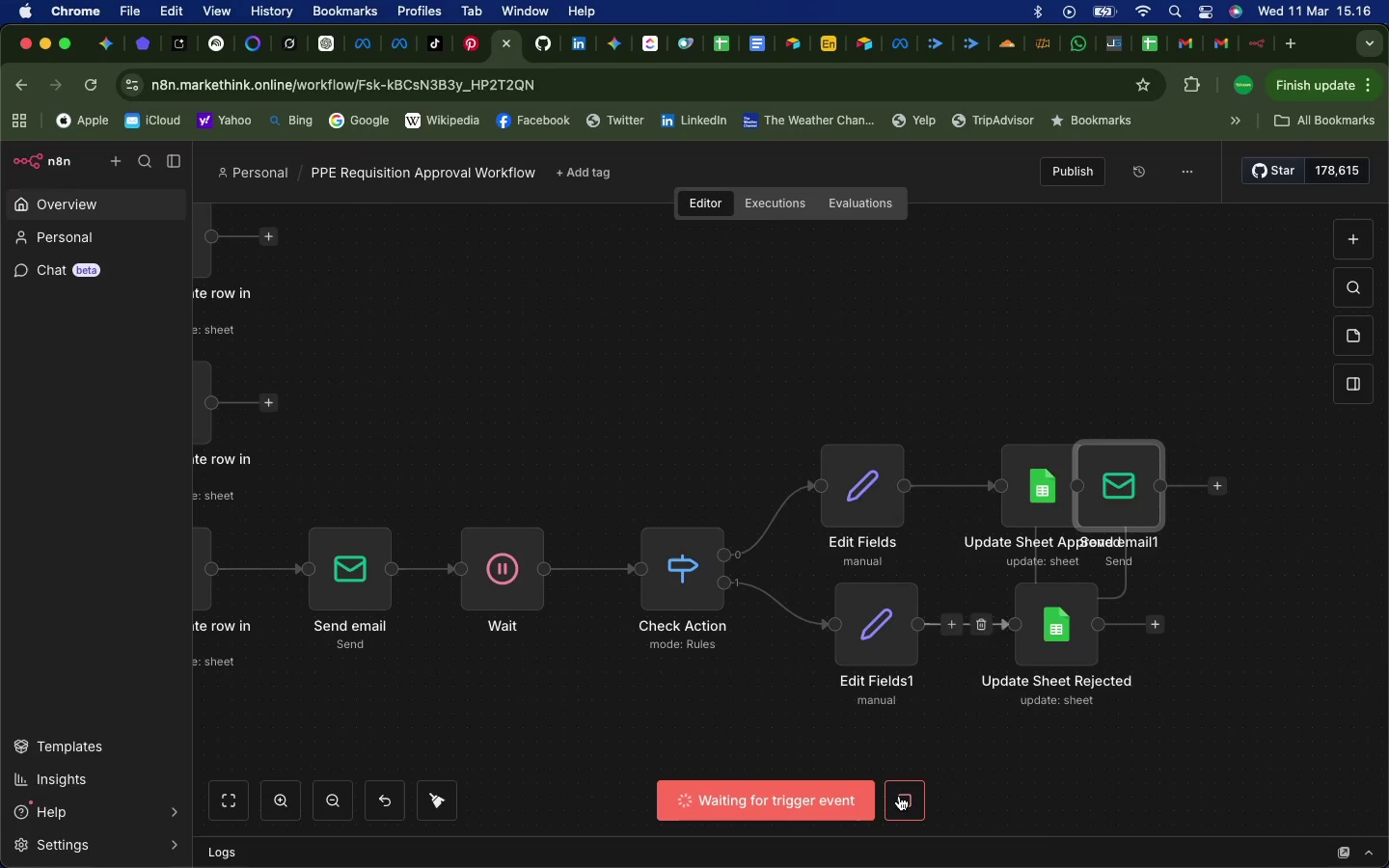 
left_click([899, 796])
 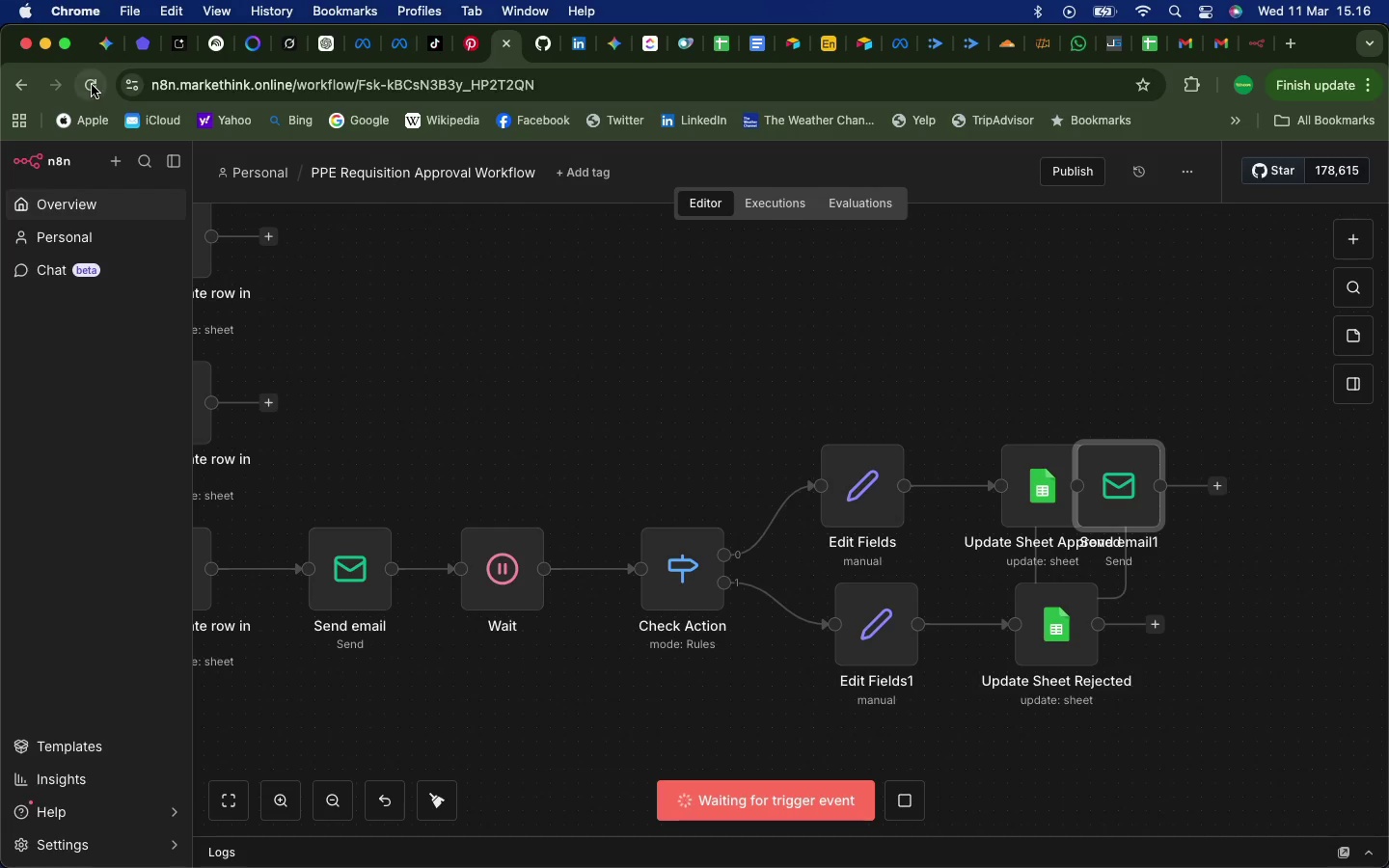 
left_click([89, 82])
 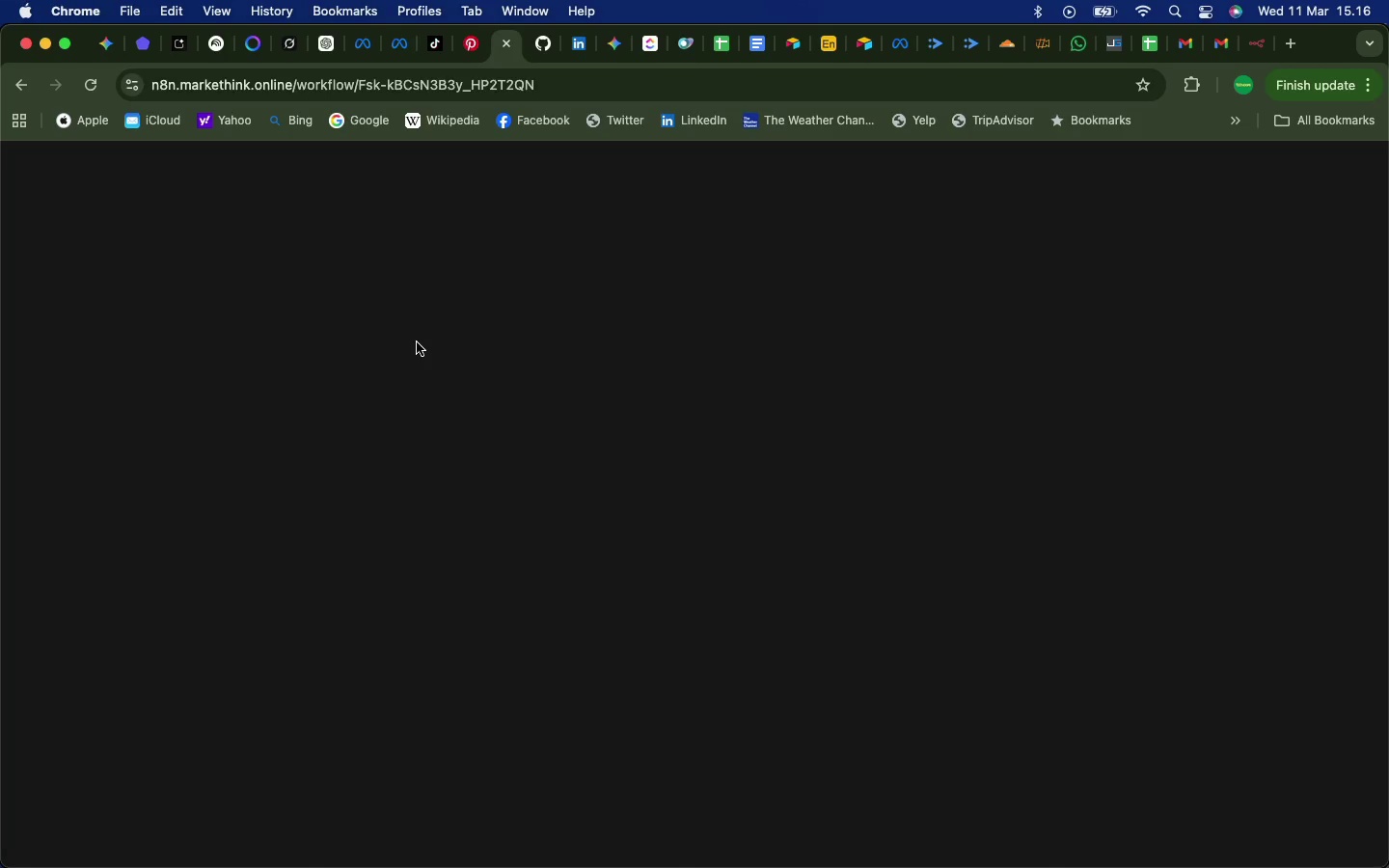 
wait(12.43)
 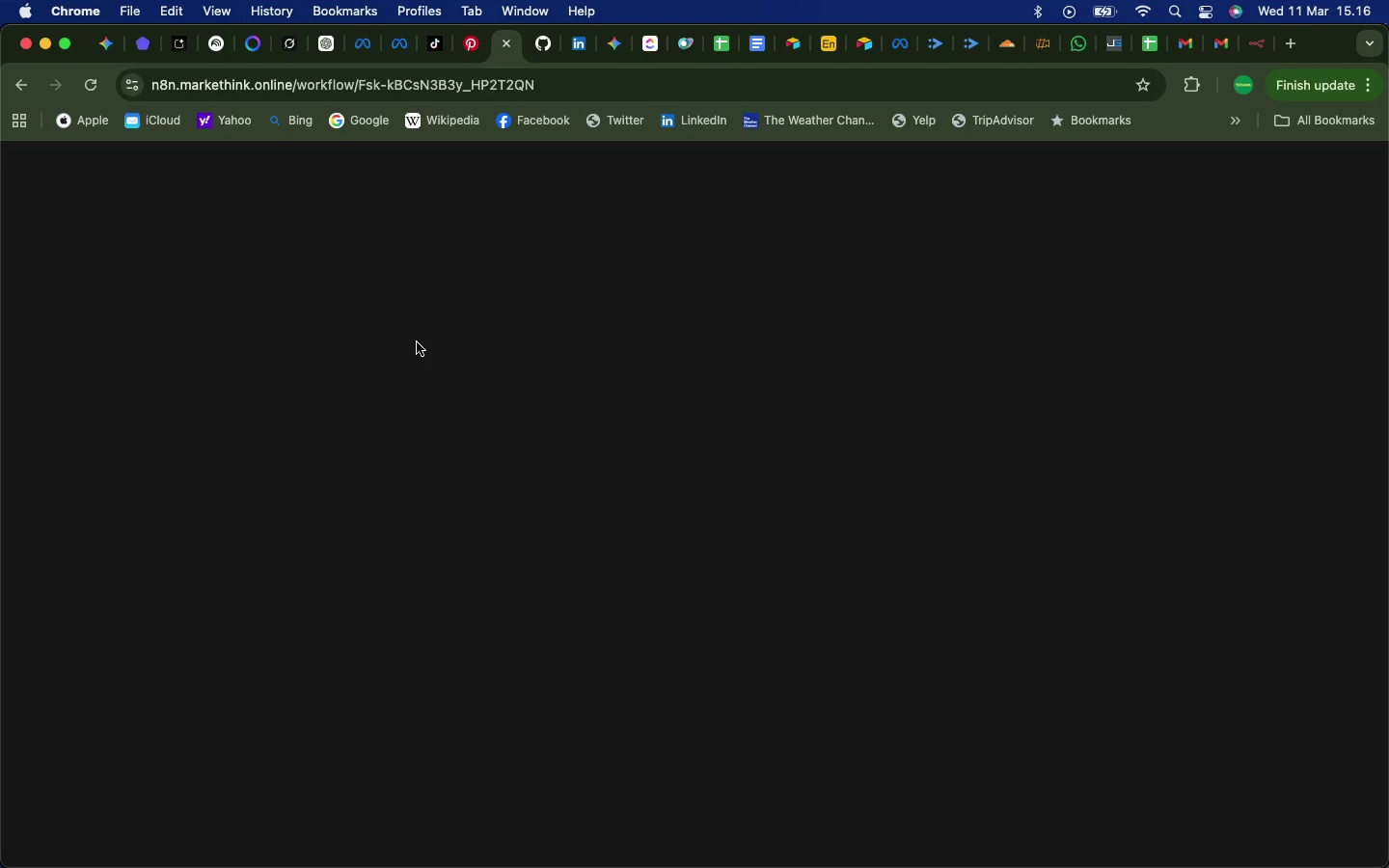 
left_click([946, 846])
 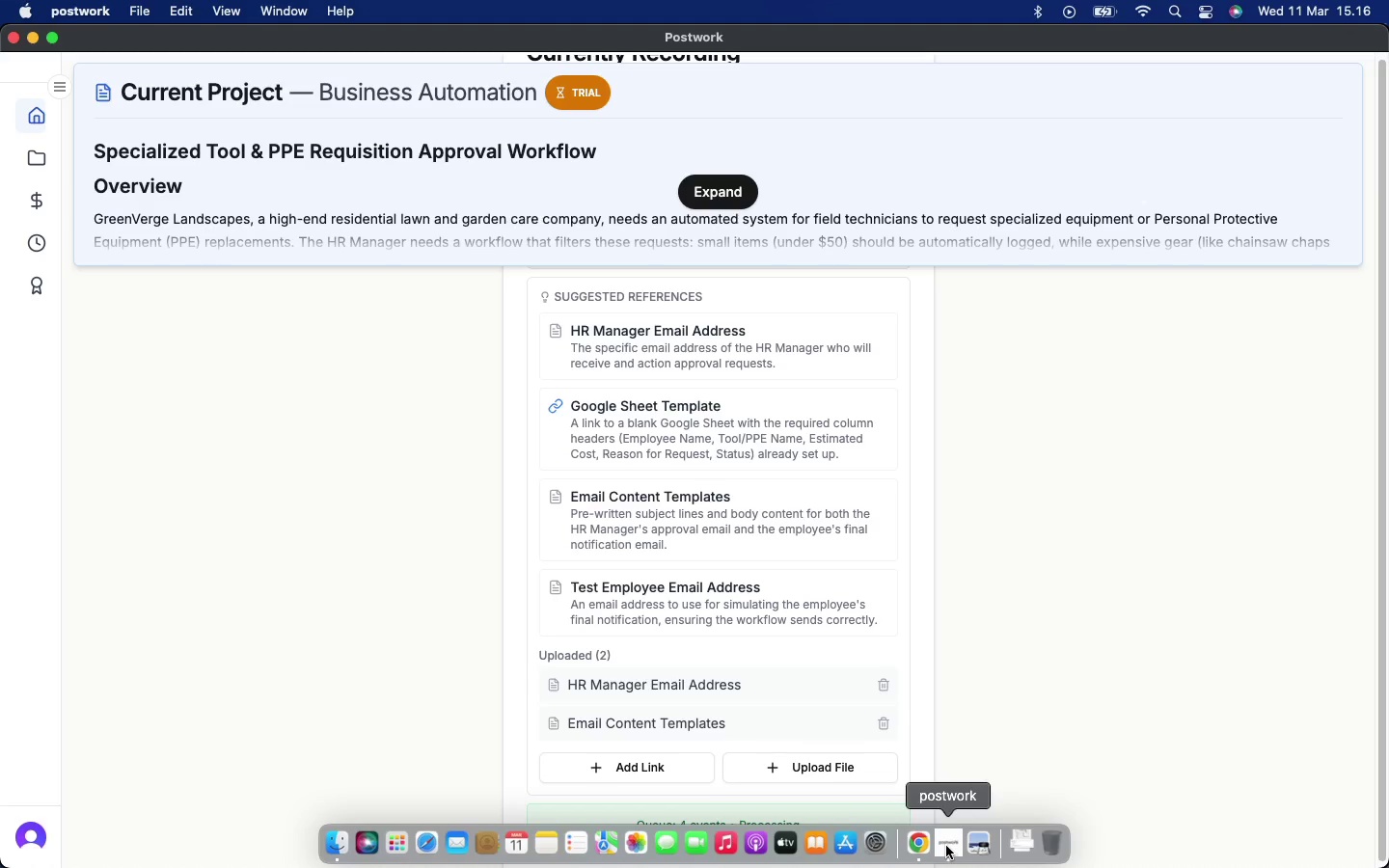 
mouse_move([912, 838])